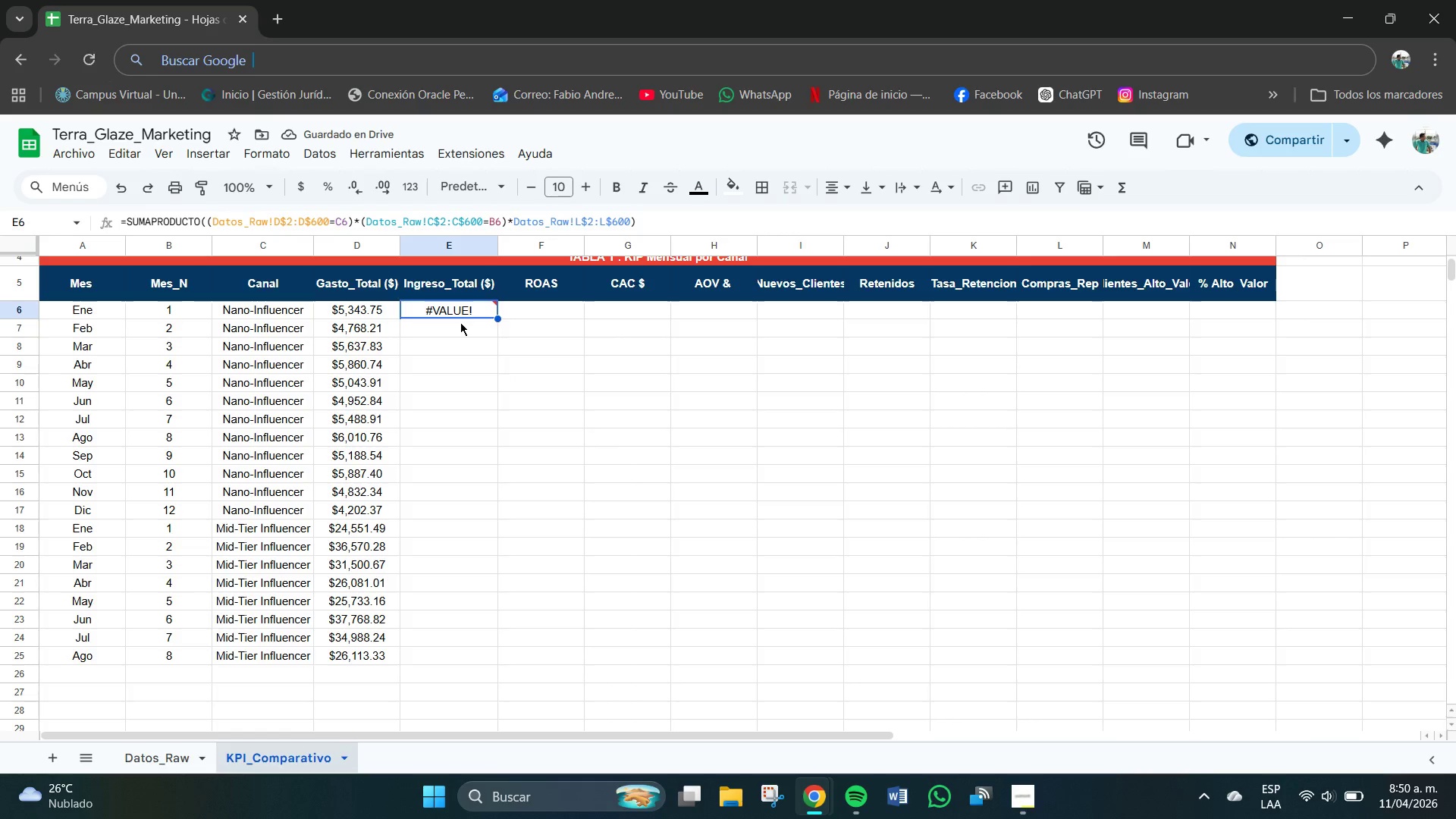 
left_click([460, 305])
 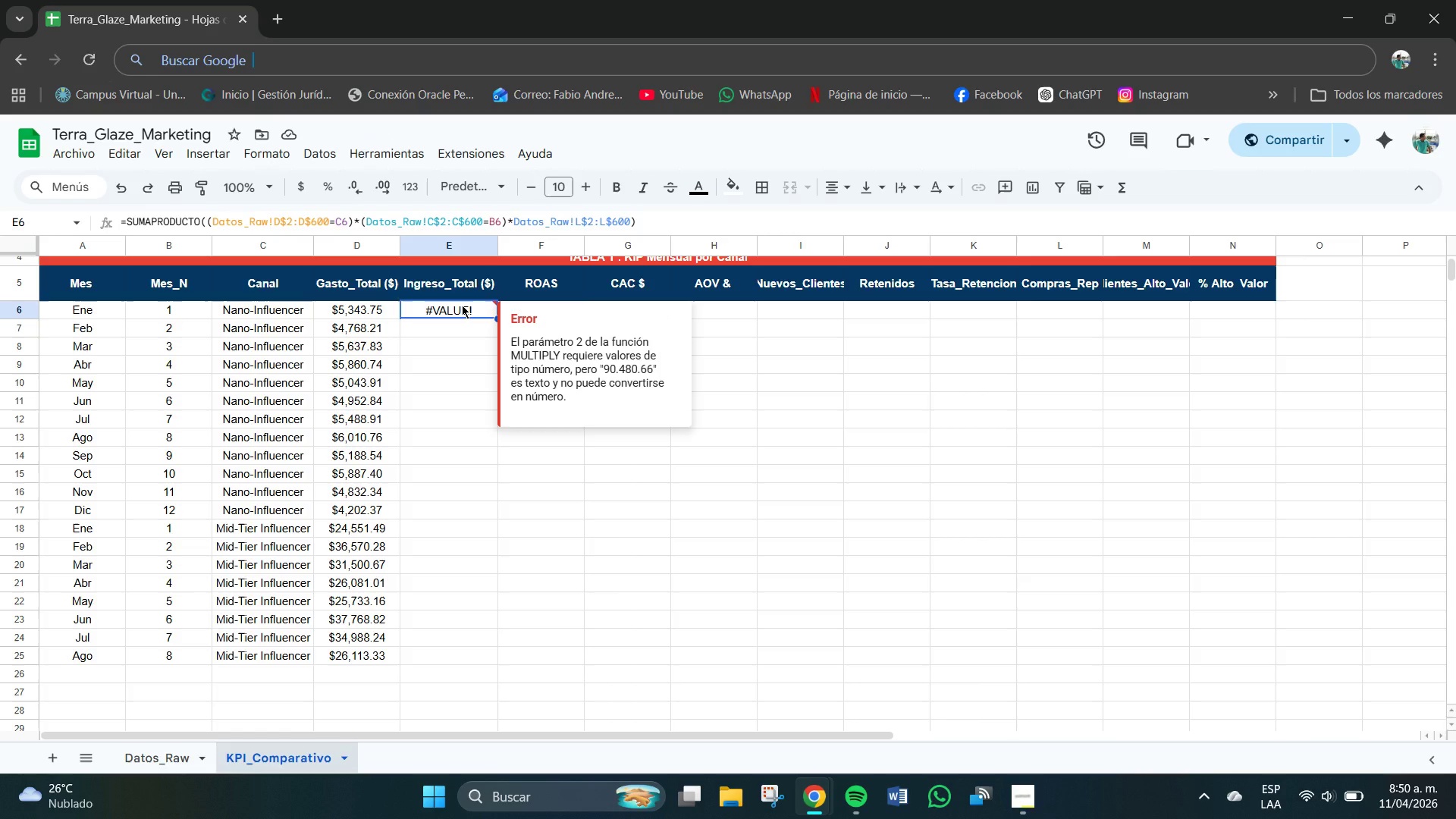 
wait(8.27)
 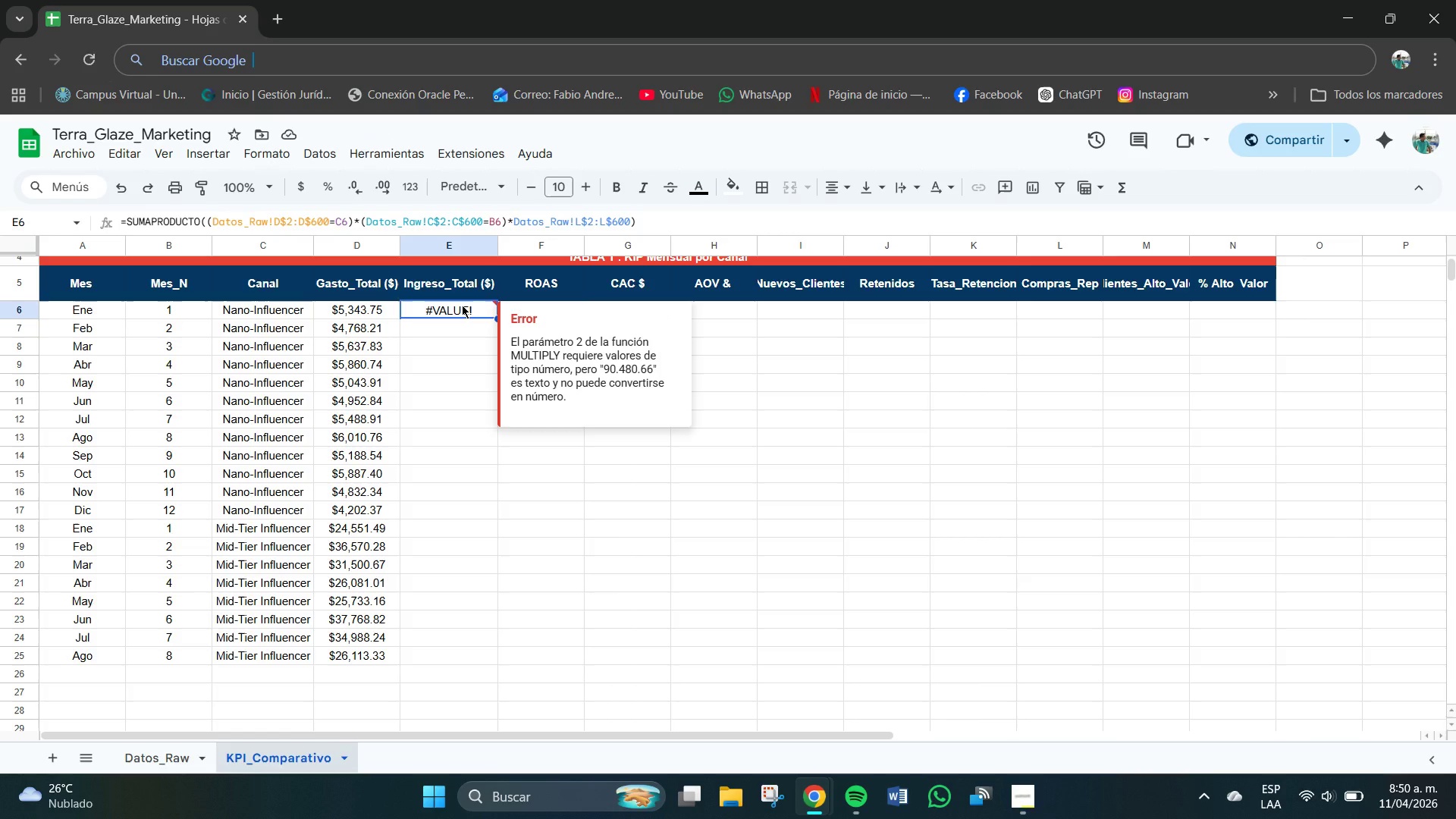 
left_click([463, 312])
 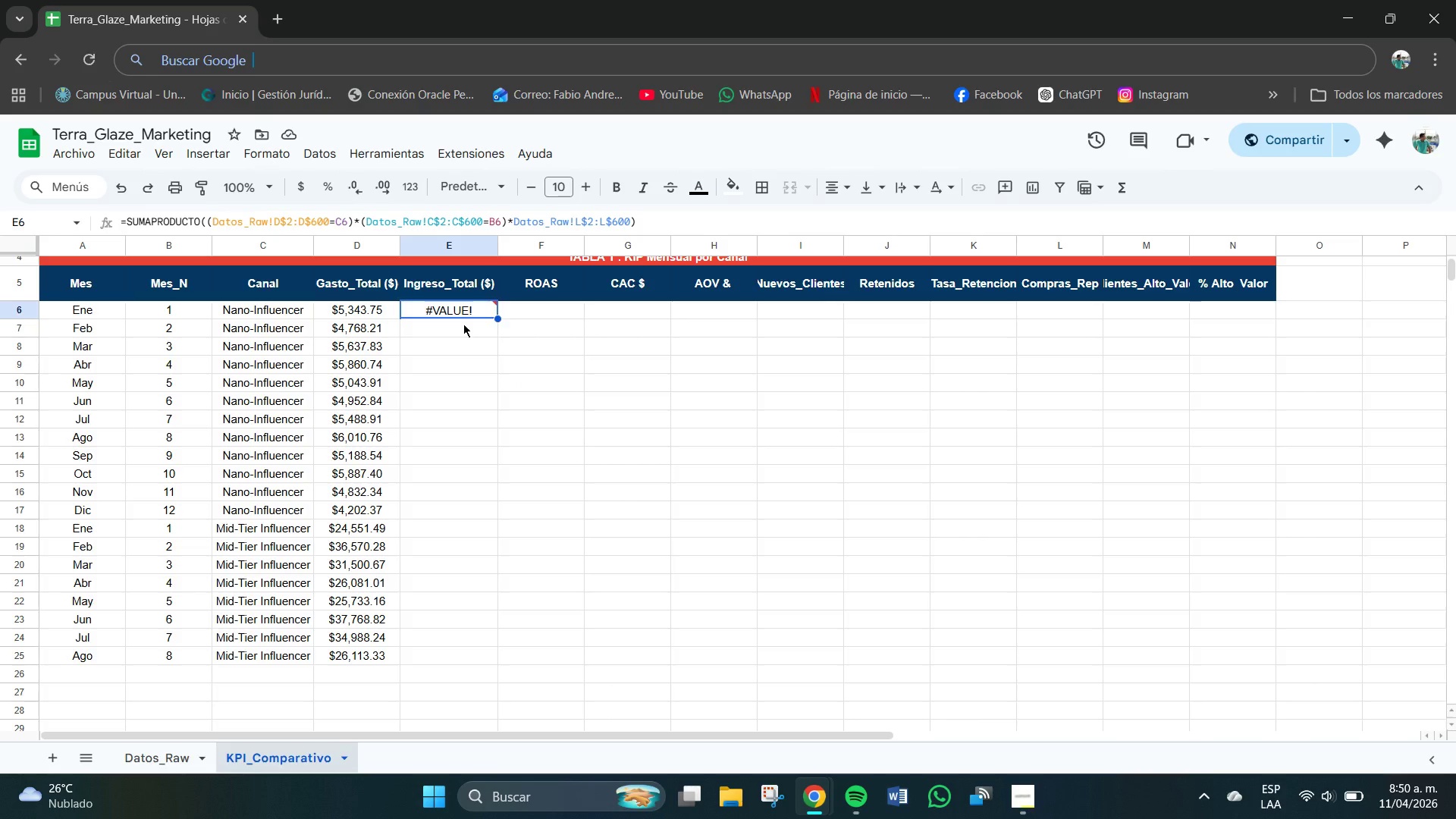 
key(Control+Z)
 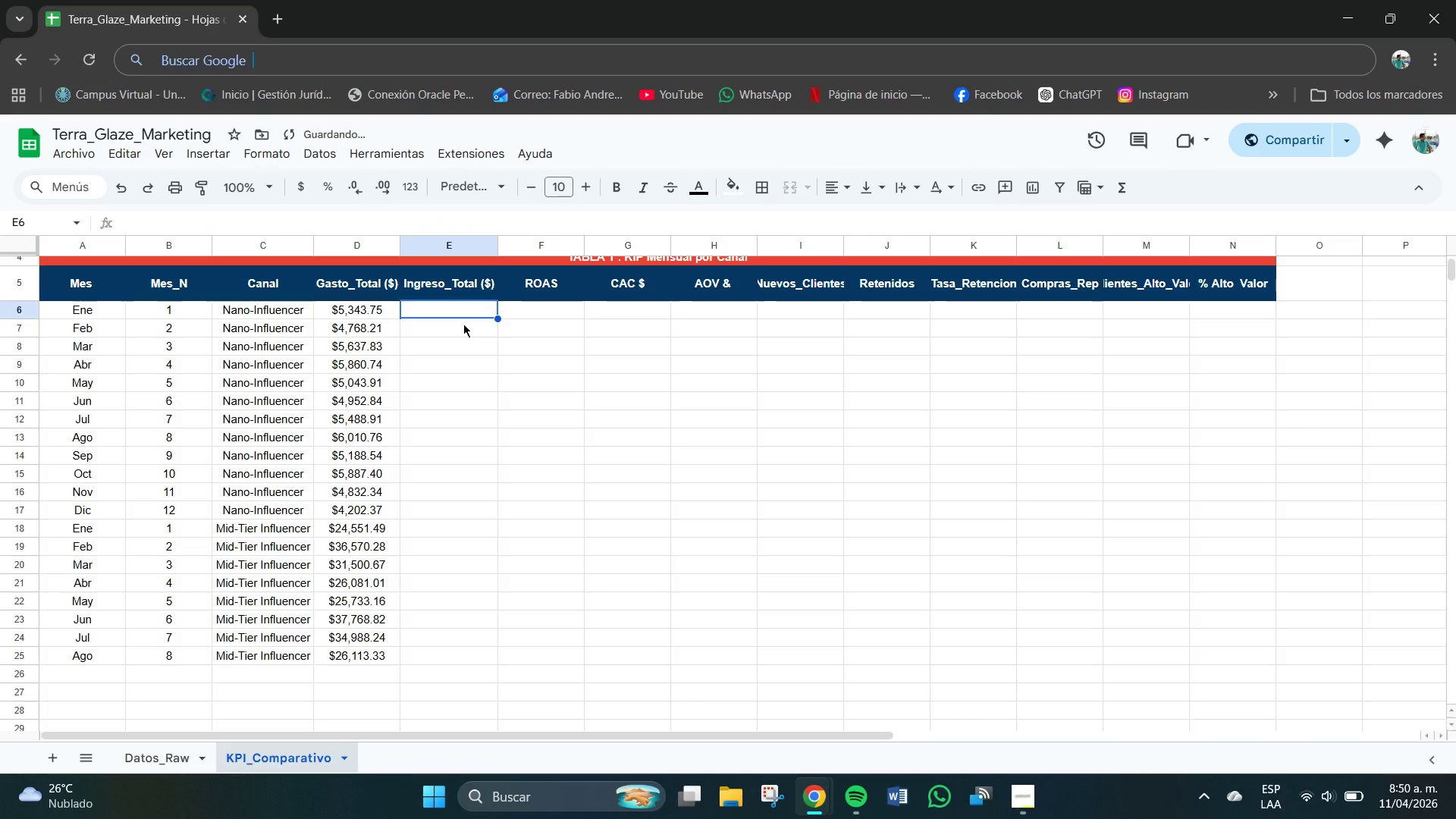 
key(Shift+ShiftLeft)
 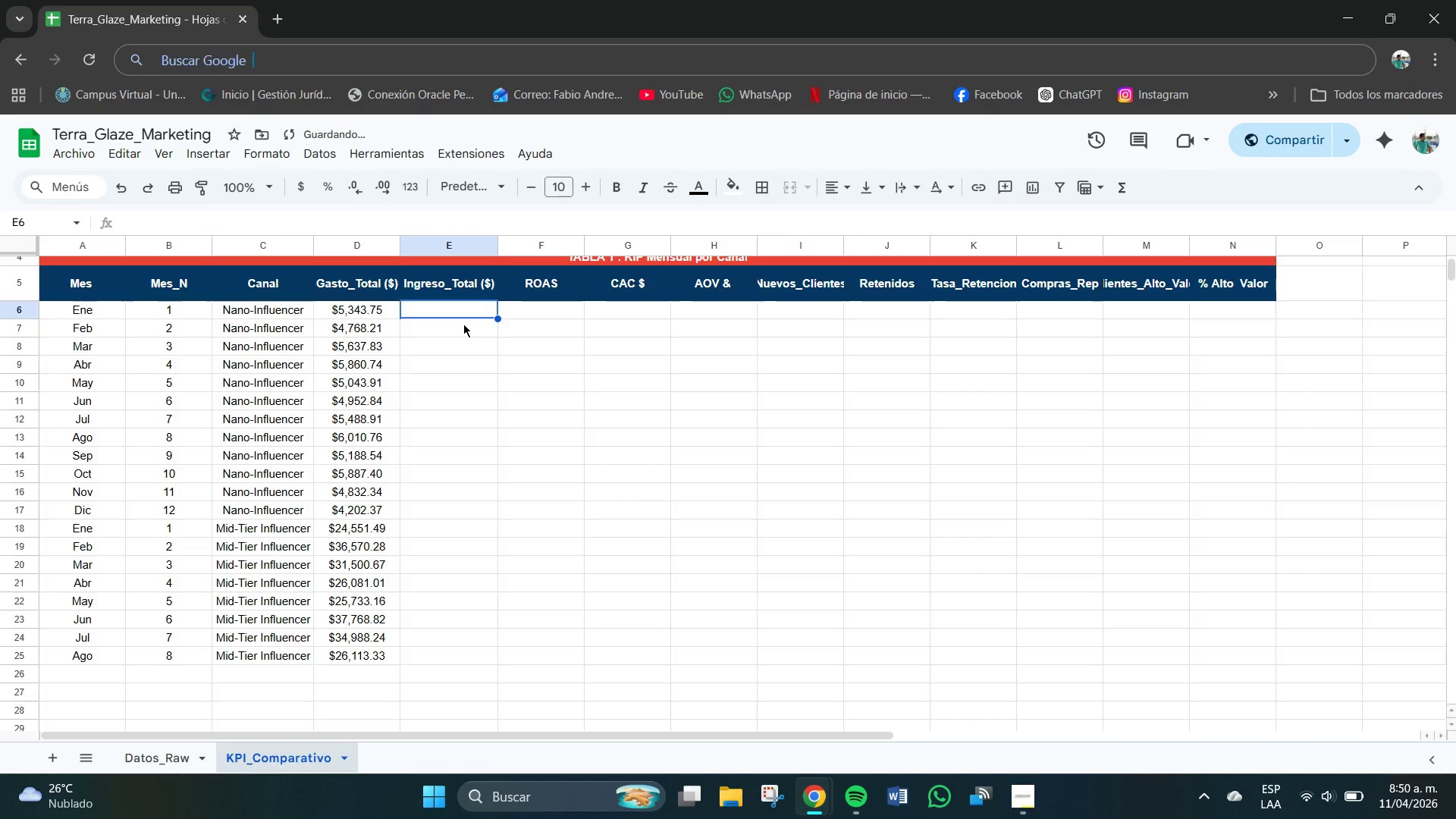 
key(CapsLock)
 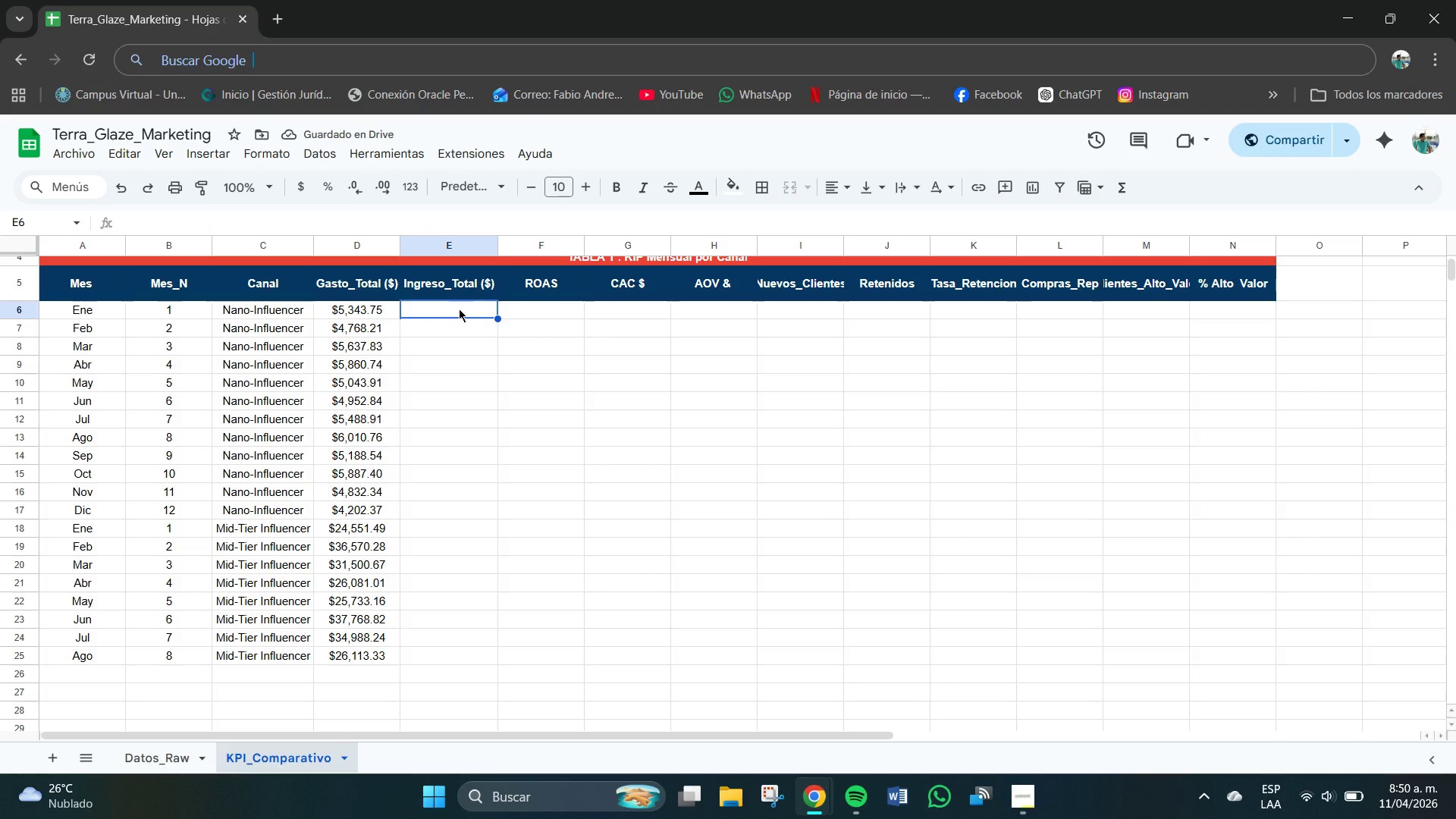 
wait(8.72)
 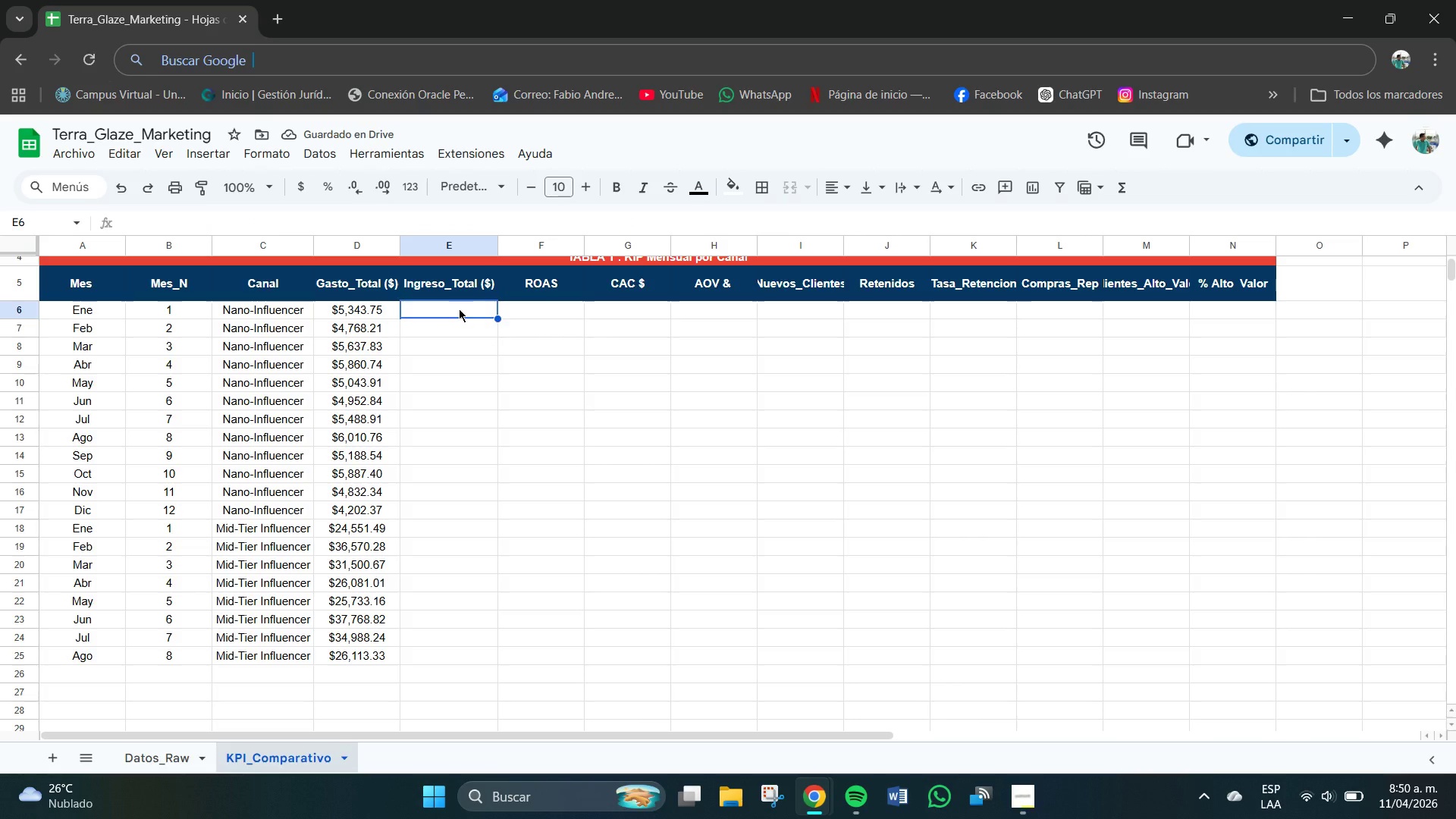 
left_click([459, 309])
 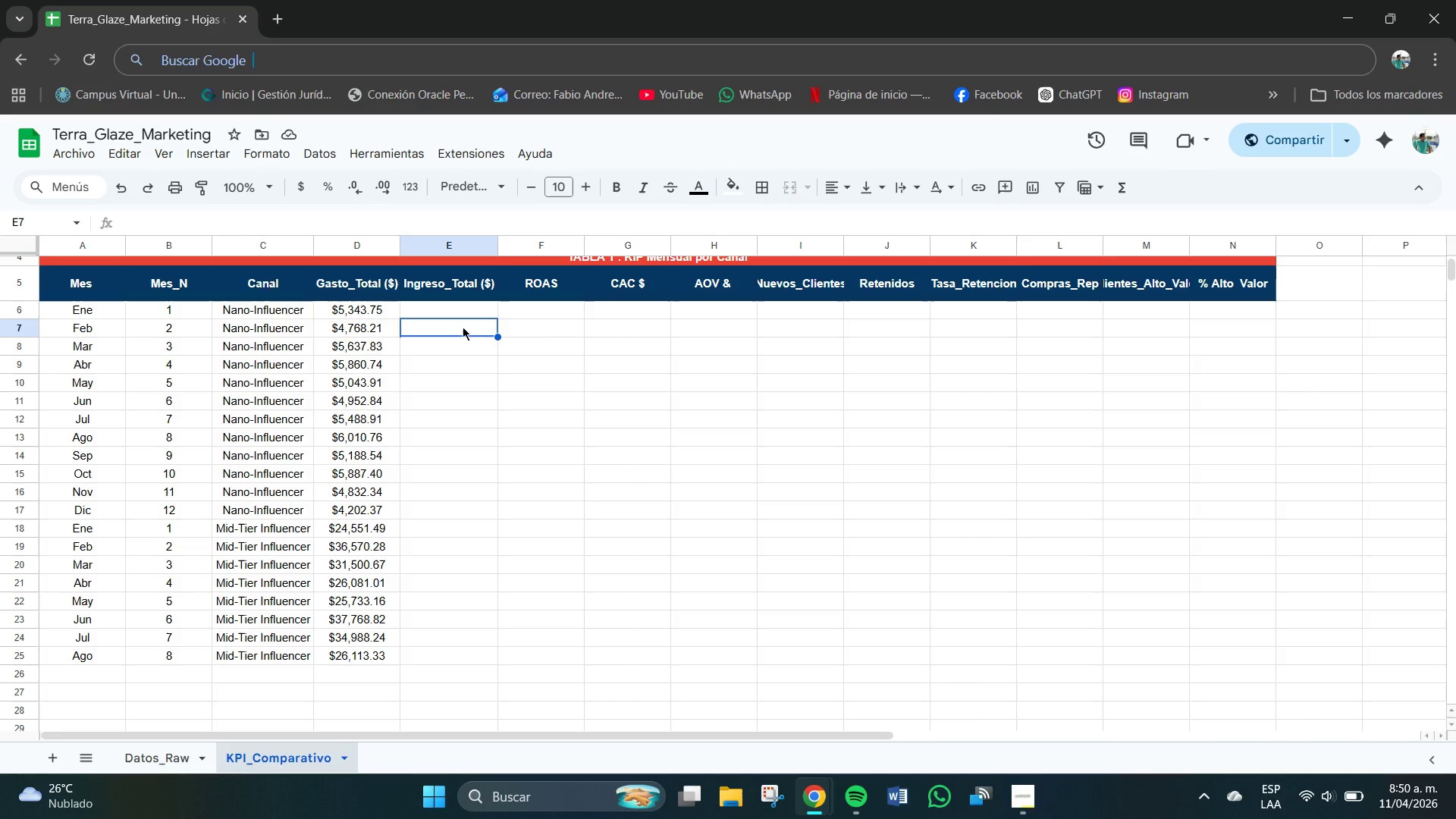 
type()Suma)
key(Backspace)
key(Backspace)
key(Backspace)
key(Backspace)
type(SUMAPRTO)
key(Backspace)
key(Backspace)
type(ODUCTO)
 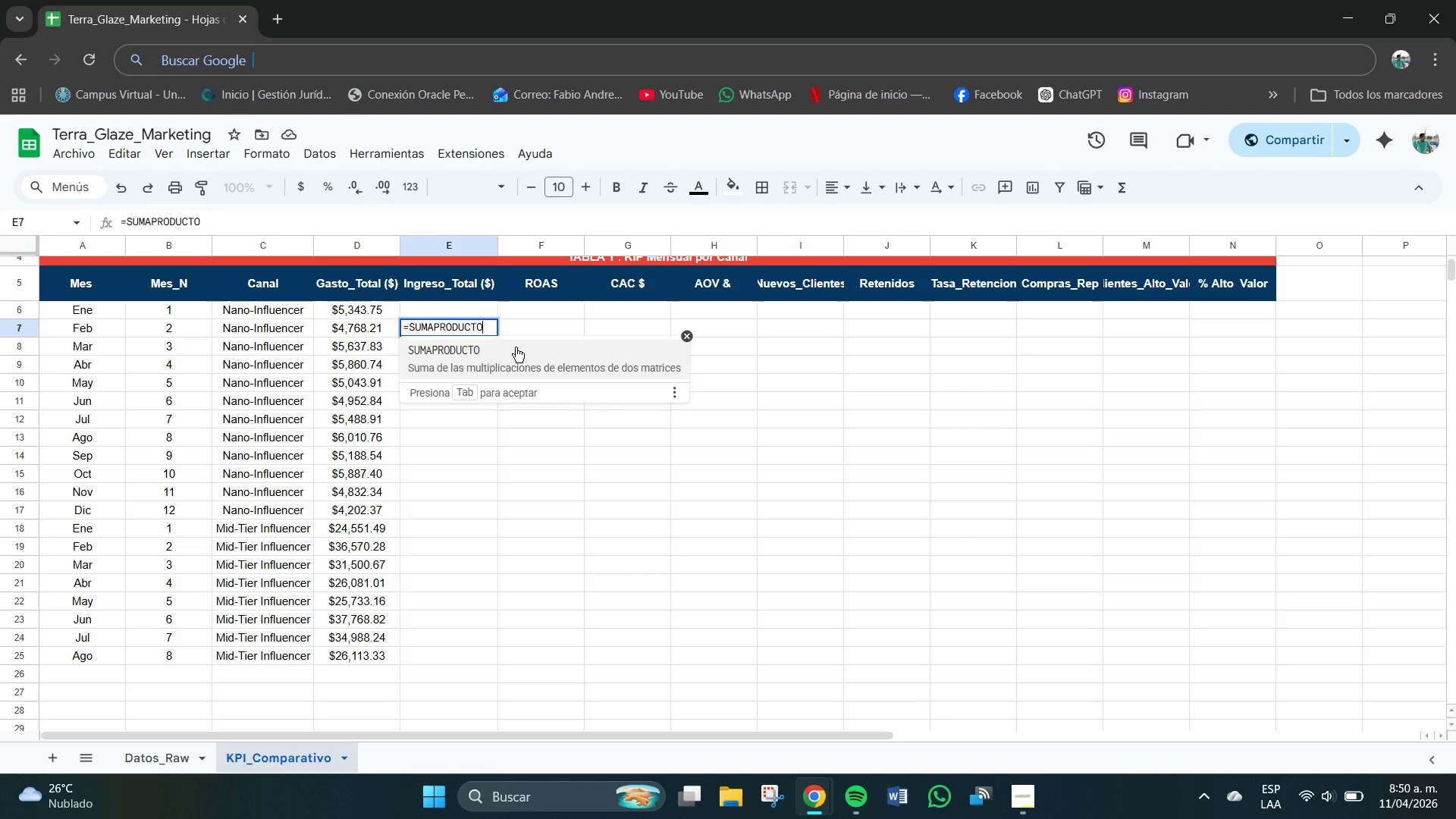 
type(**[Datos_Raw[)
 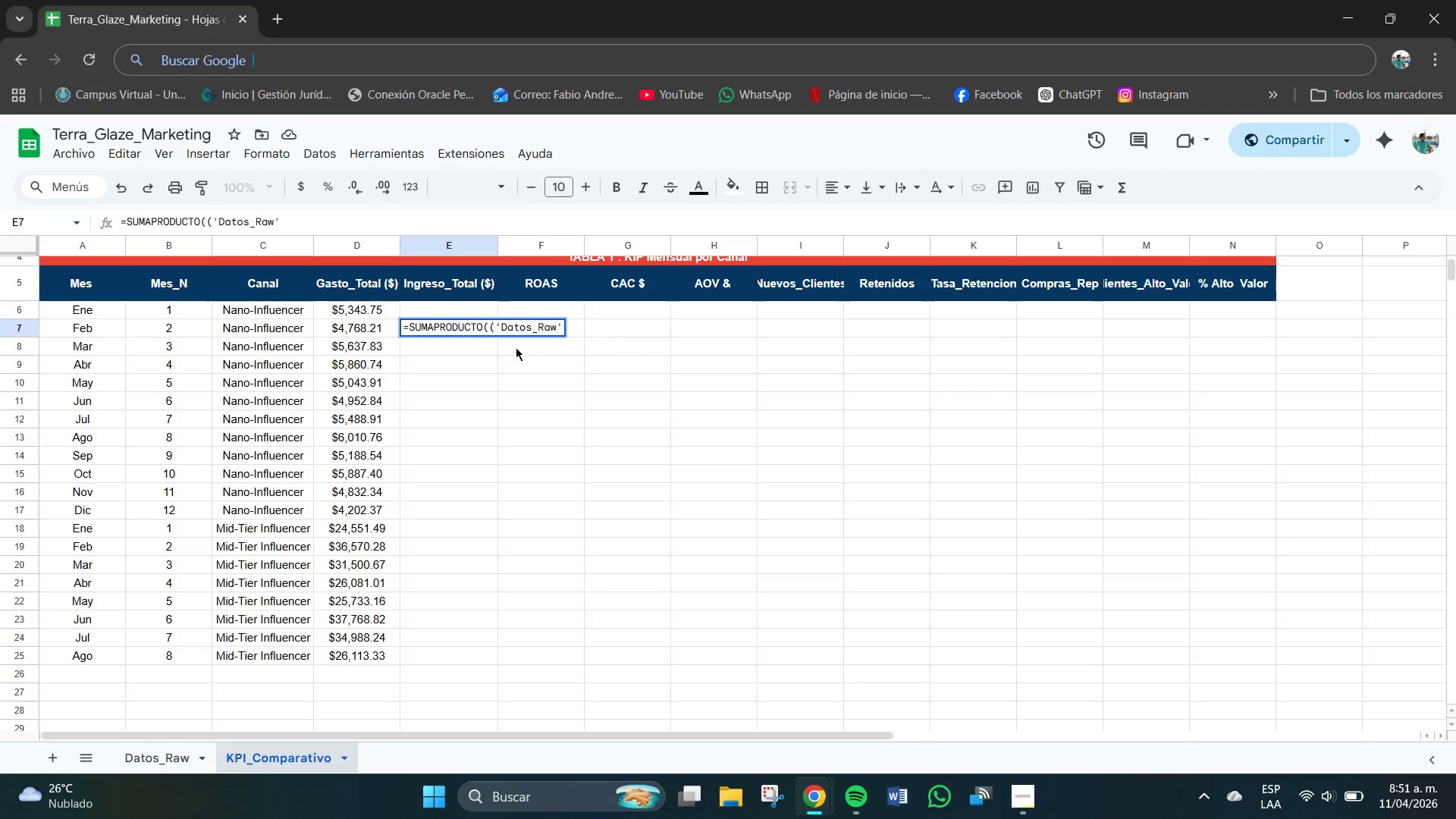 
wait(11.02)
 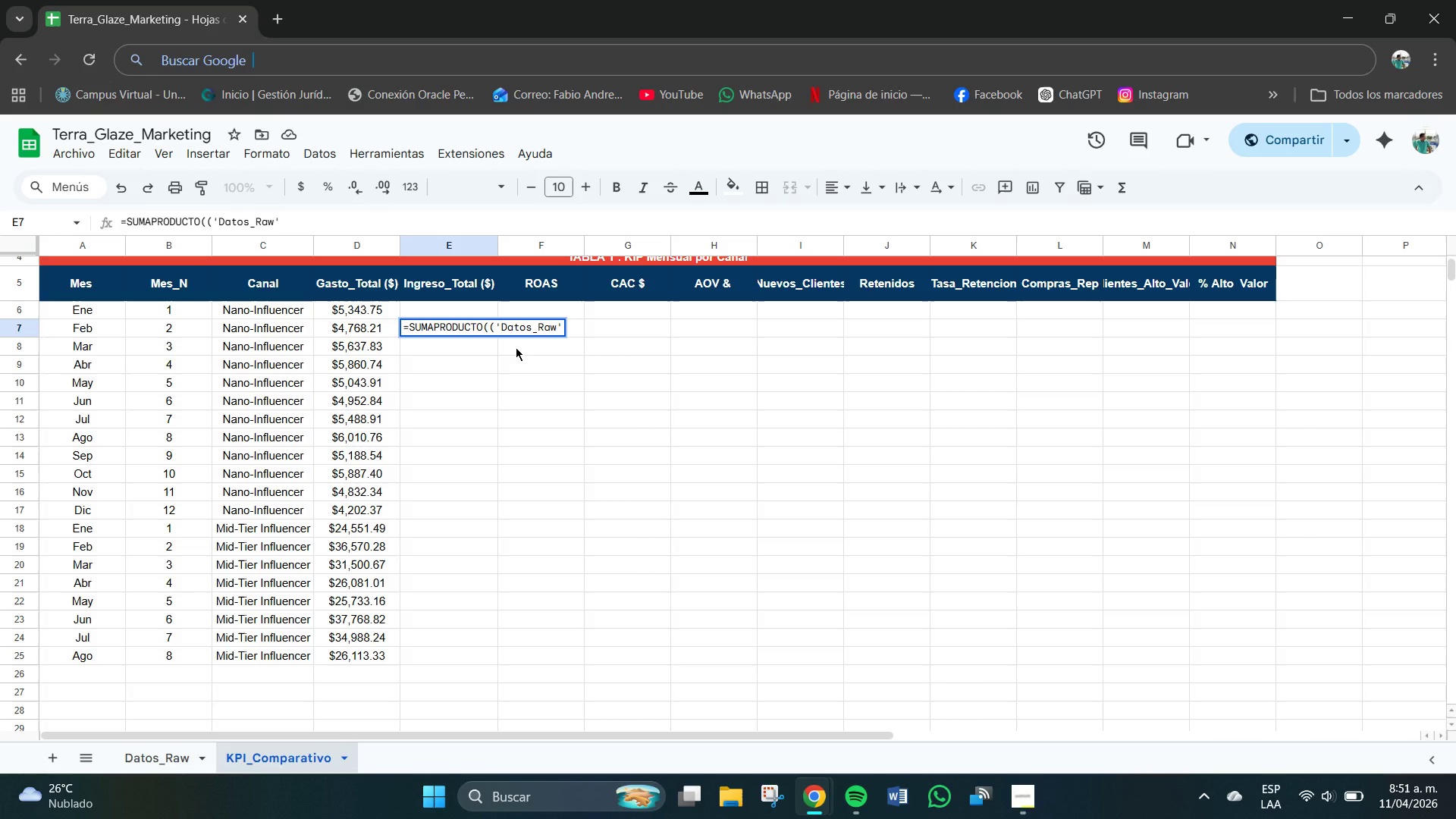 
type(!D$2>D$)
 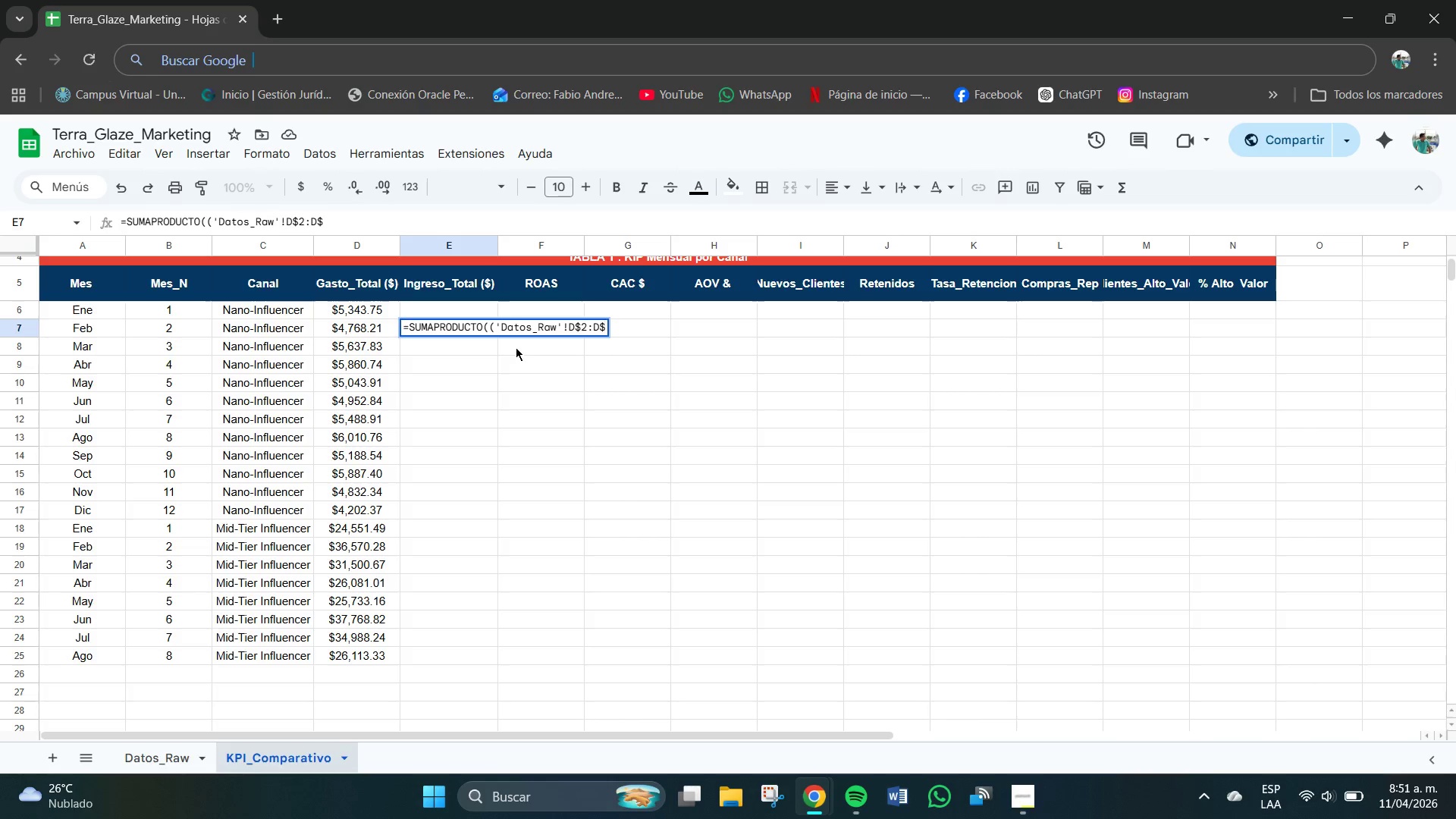 
wait(18.0)
 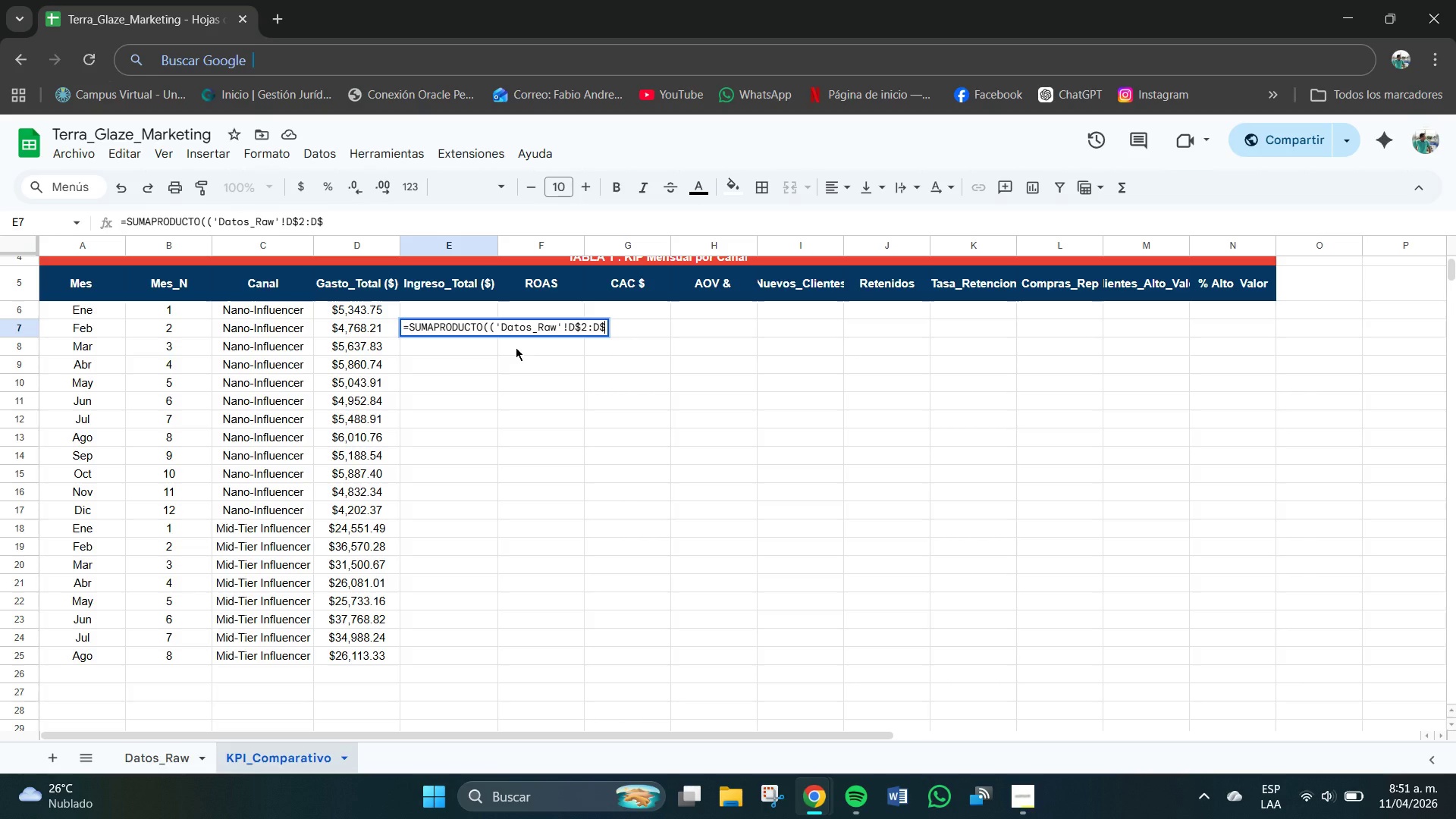 
type(600)C7)
 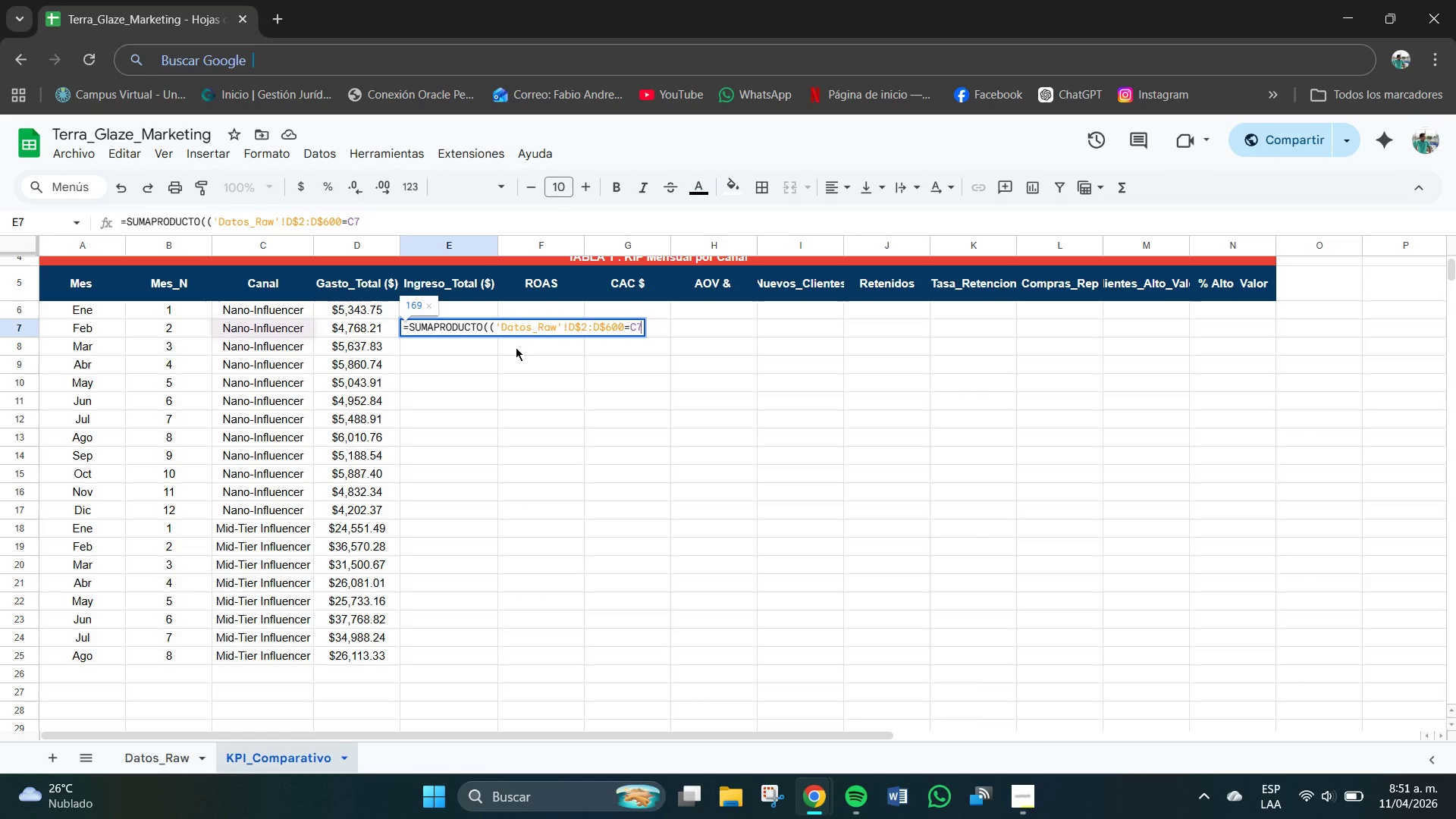 
key(Shift+9)
 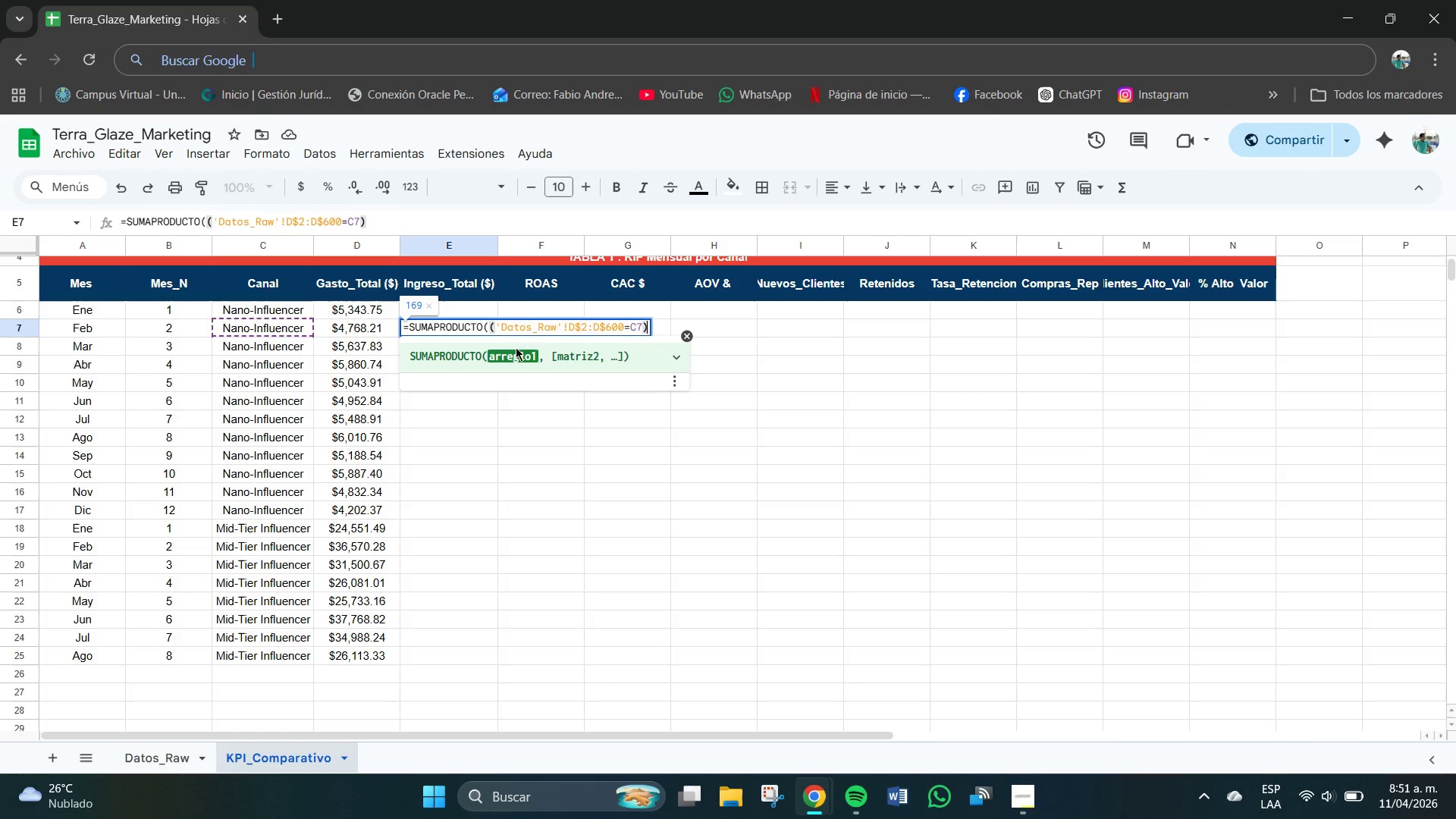 
key(Shift+Equal)
 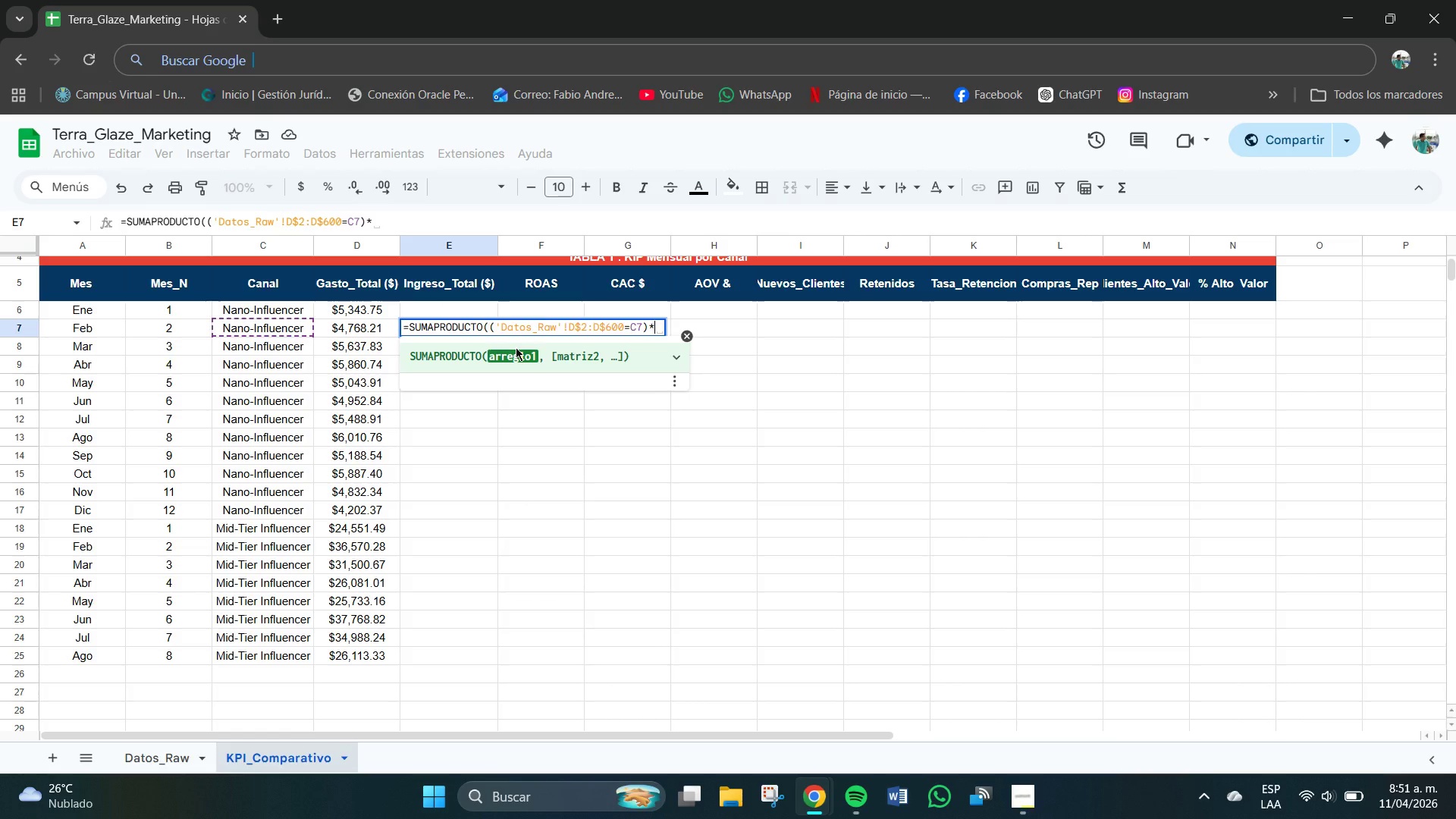 
type(*[Dtaos)
key(Backspace)
key(Backspace)
key(Backspace)
key(Backspace)
type(atos_Raw)
 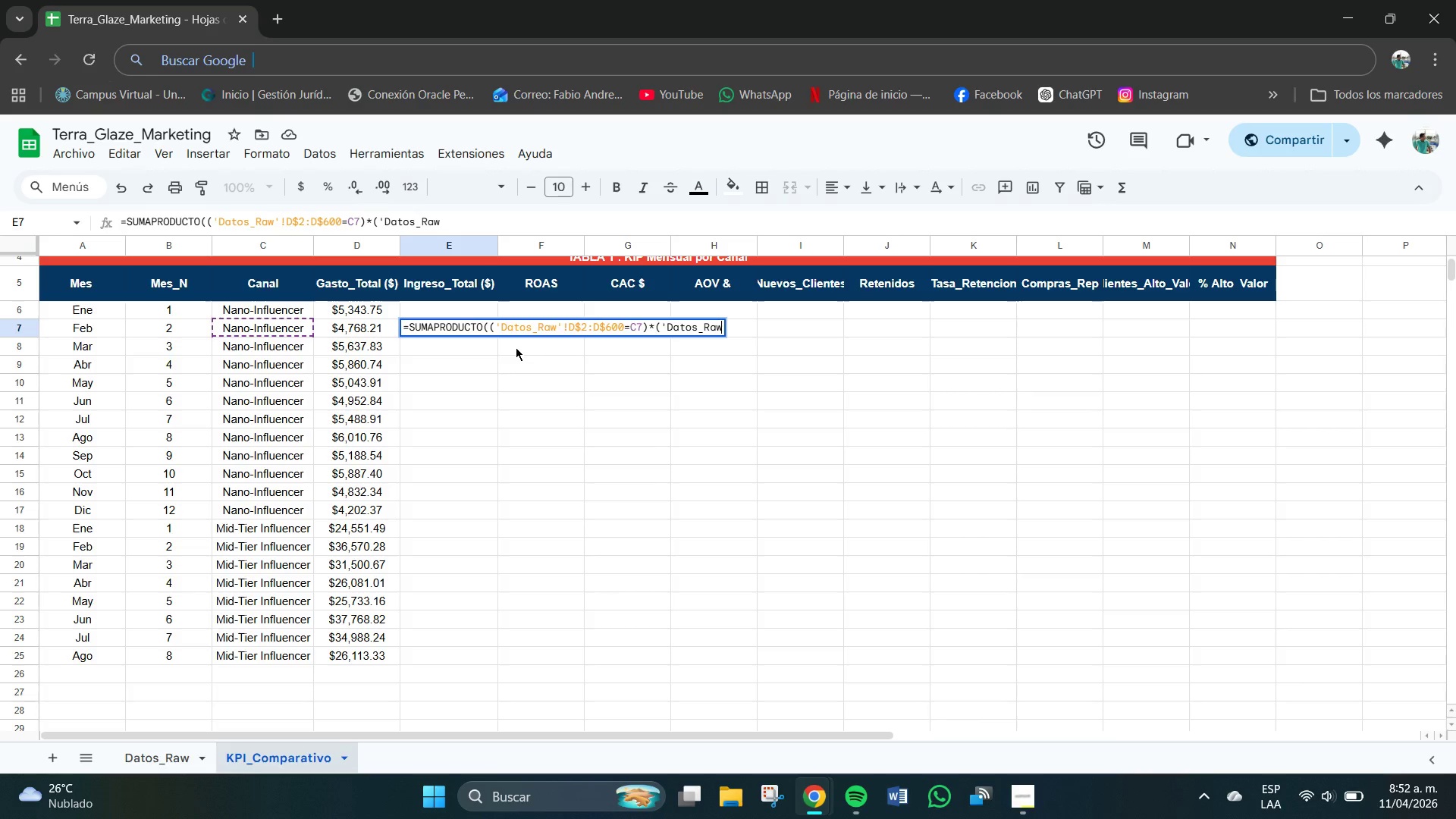 
wait(9.58)
 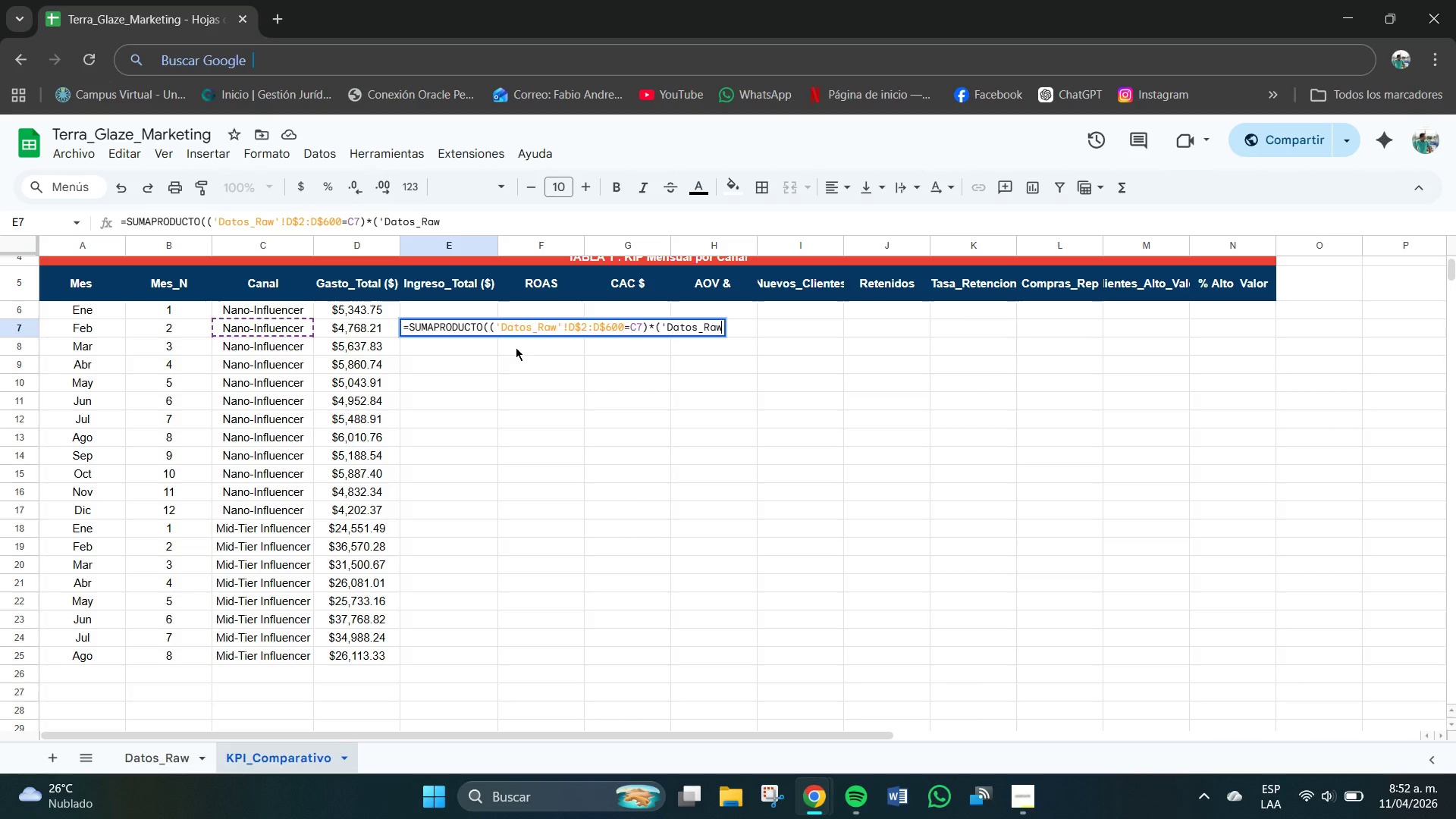 
key(BracketLeft)
 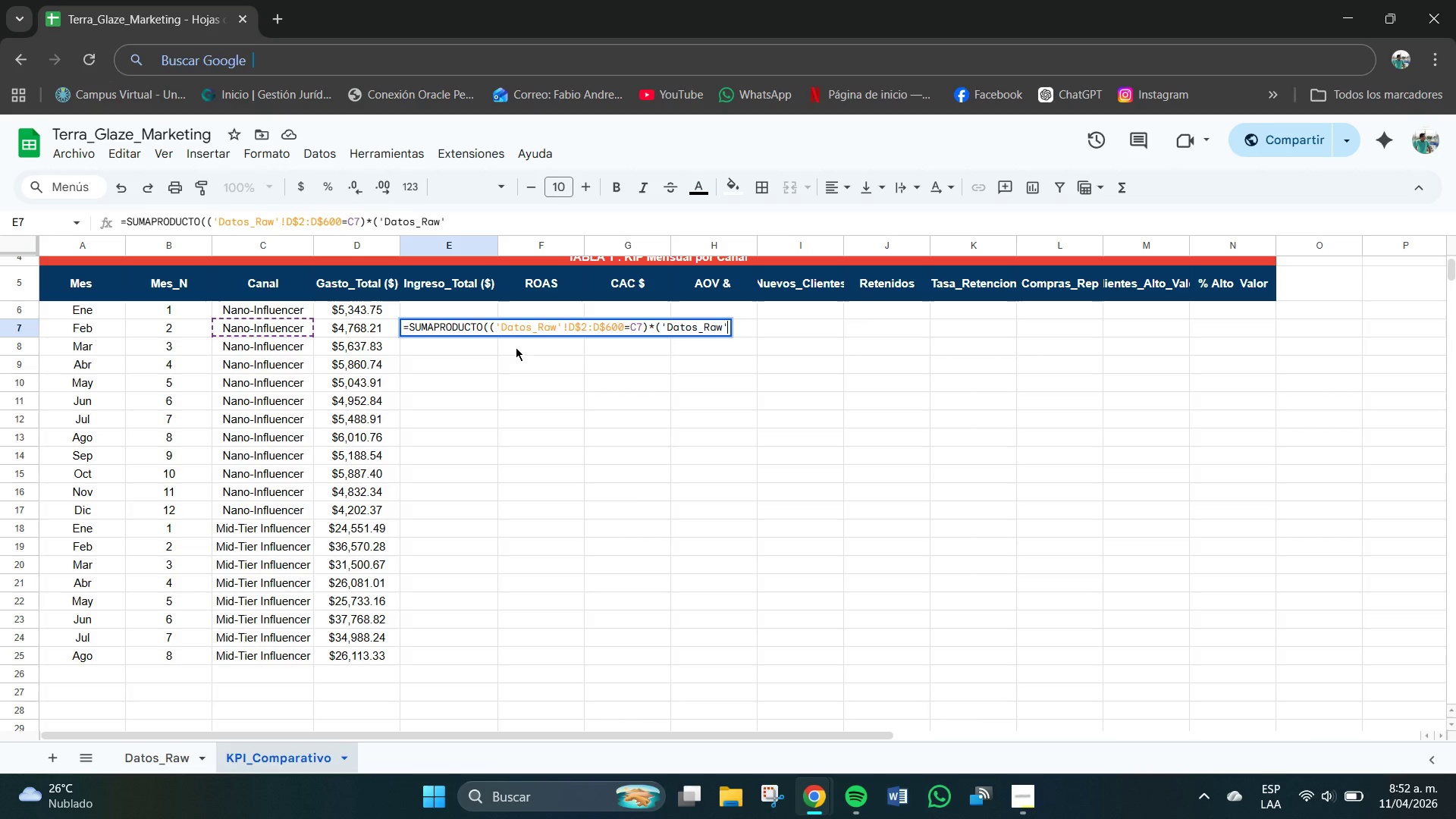 
key(Shift+1)
 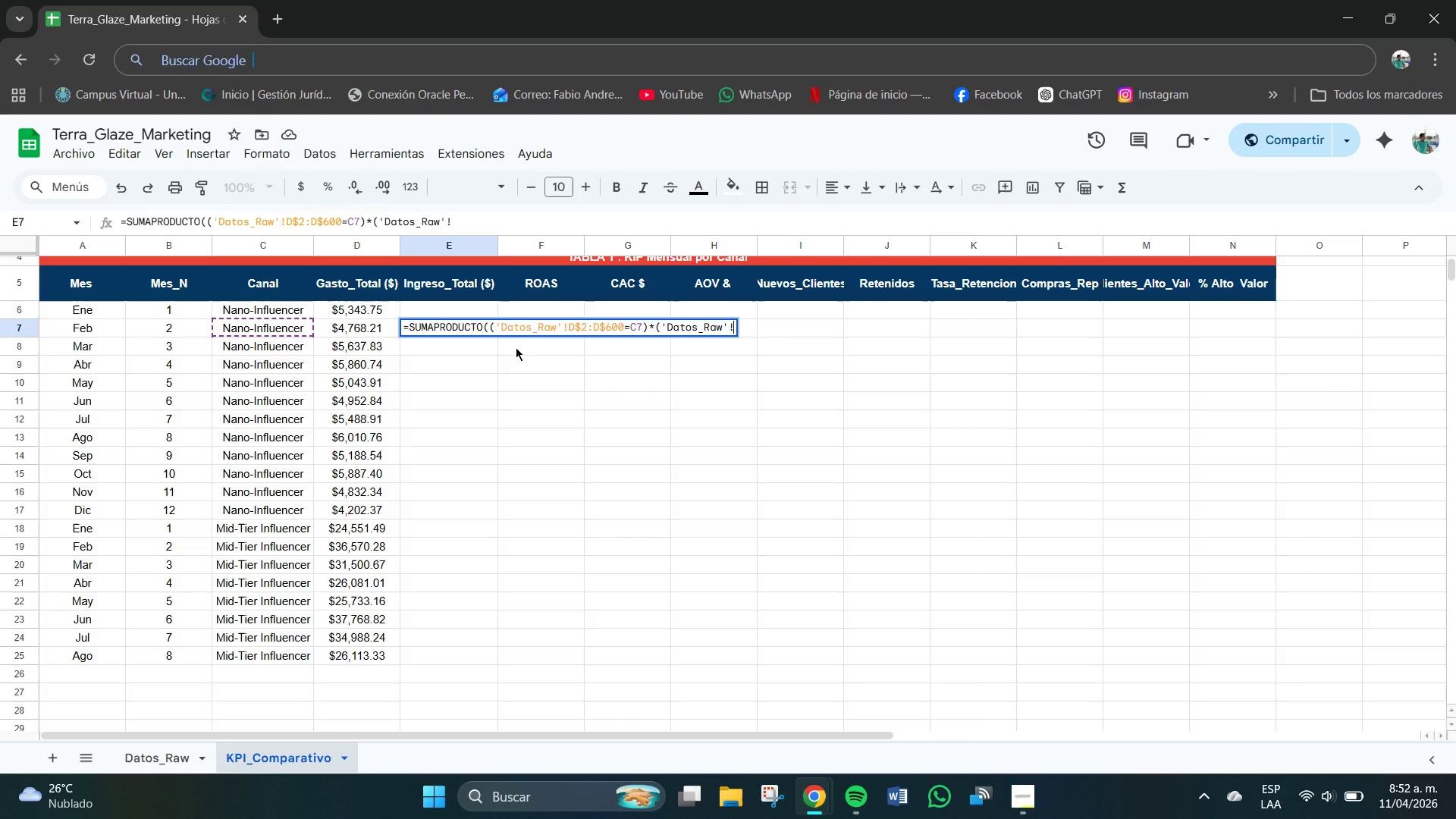 
type(C2)
key(Backspace)
 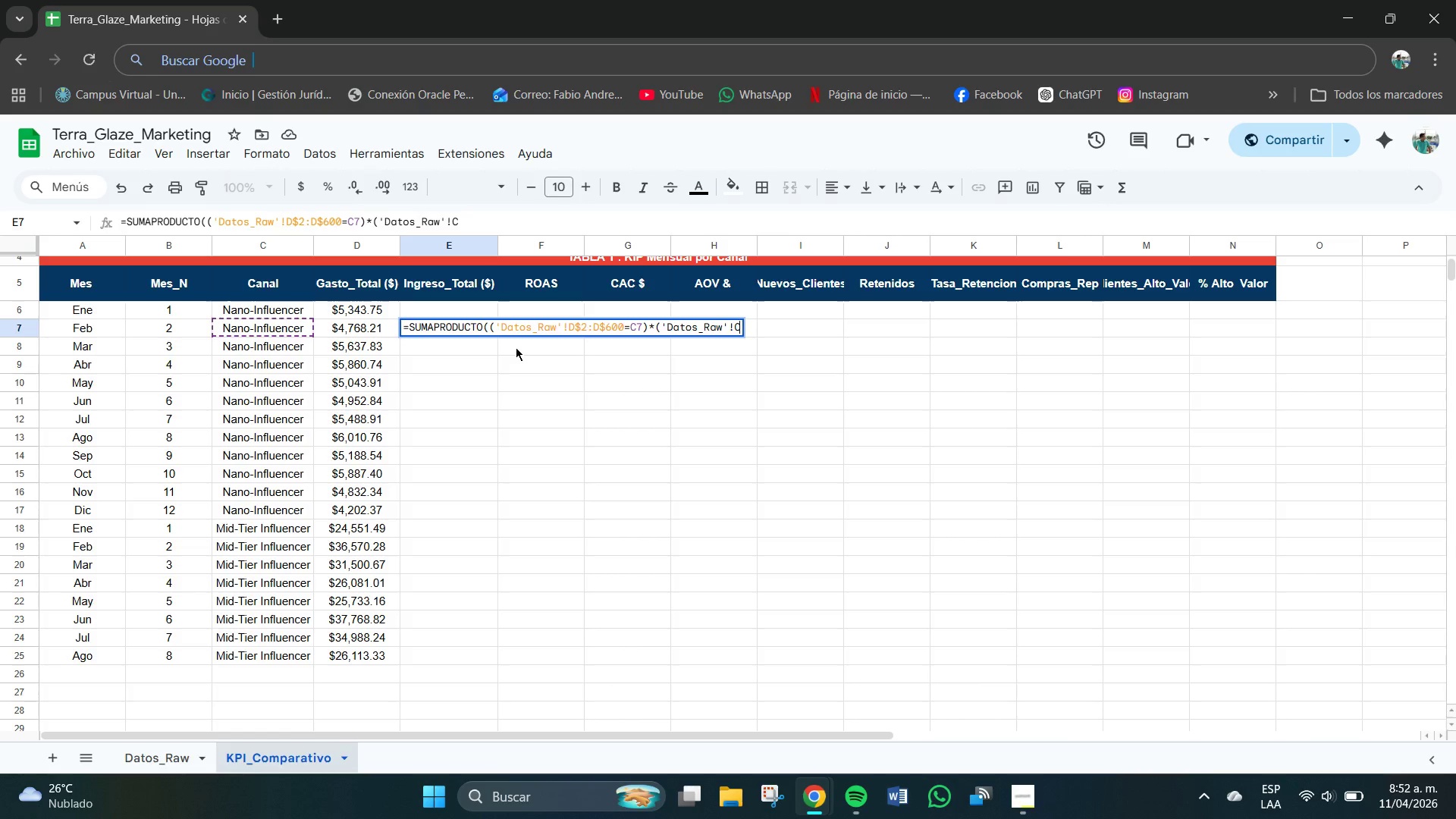 
type($2>C$)
 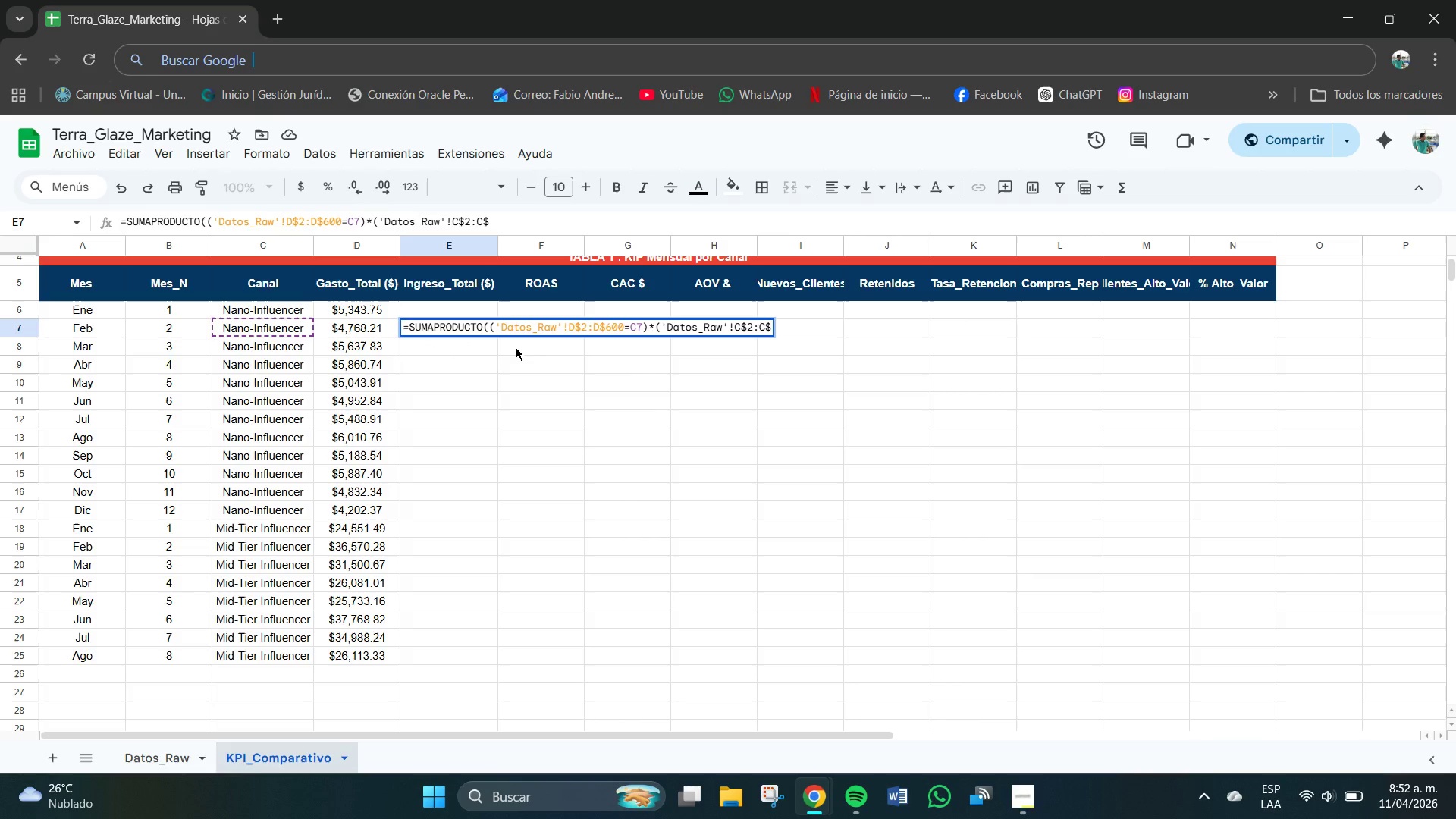 
type(600)B7)
 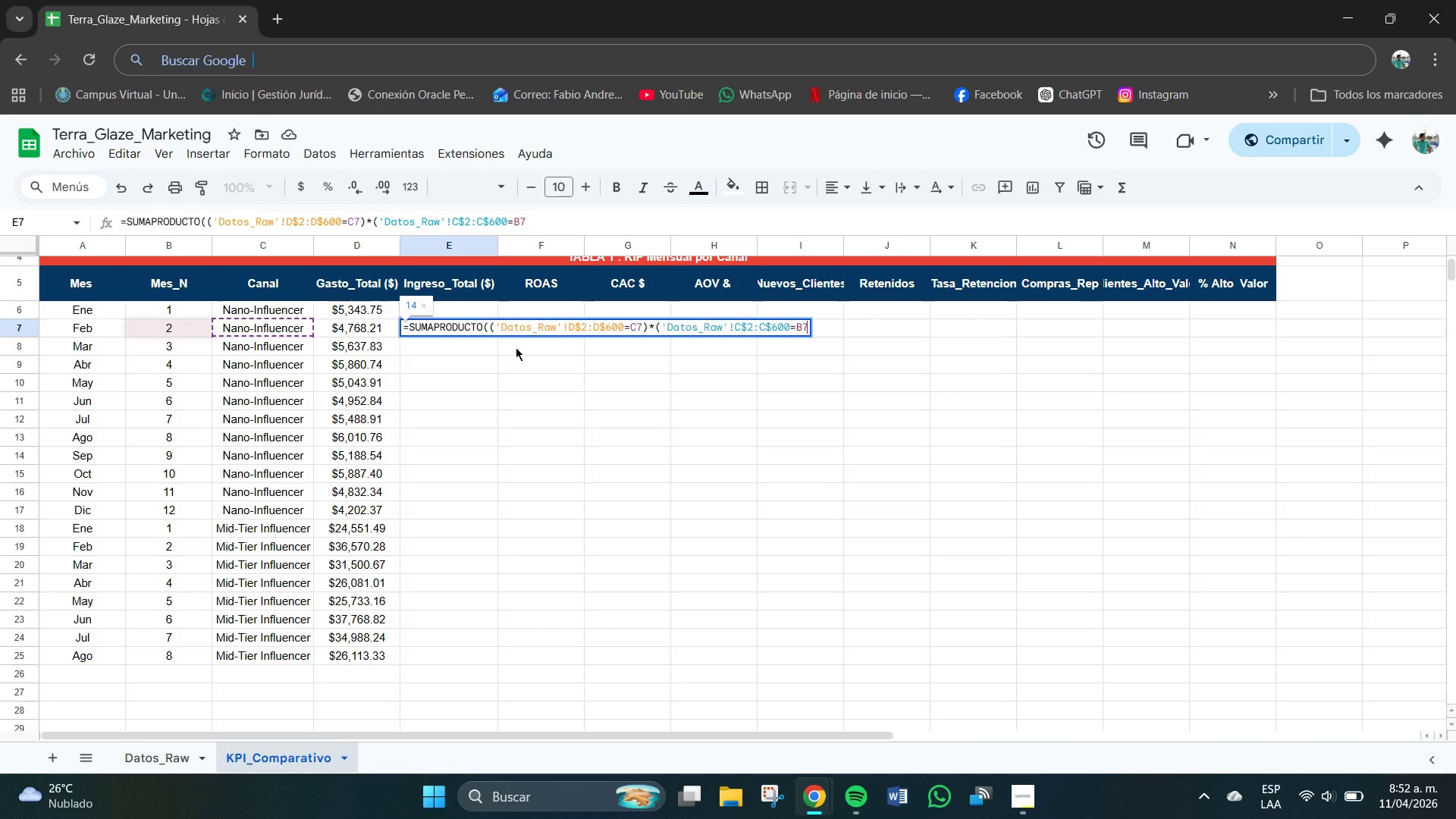 
wait(7.44)
 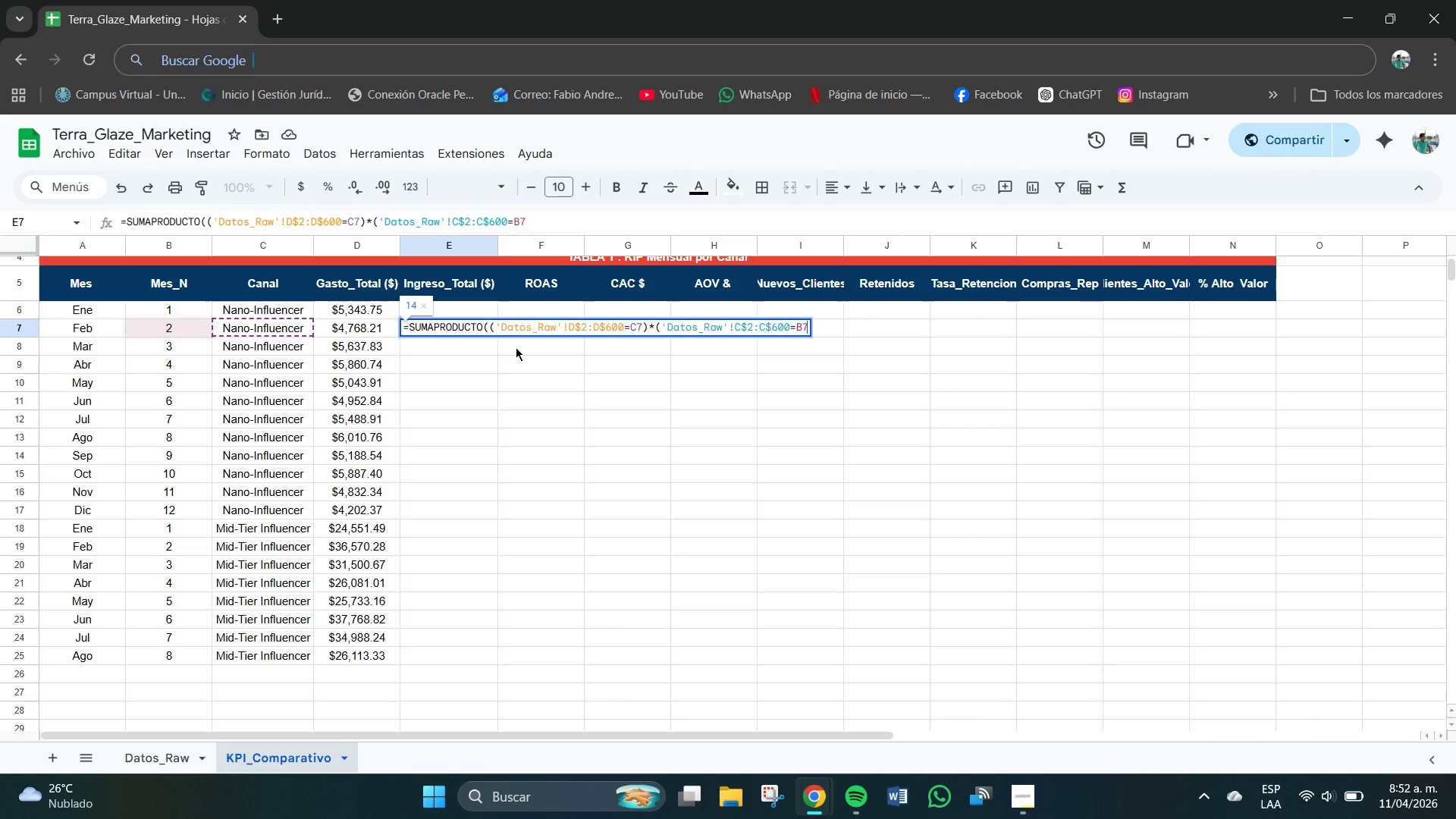 
type((+[Datos_Raw)
 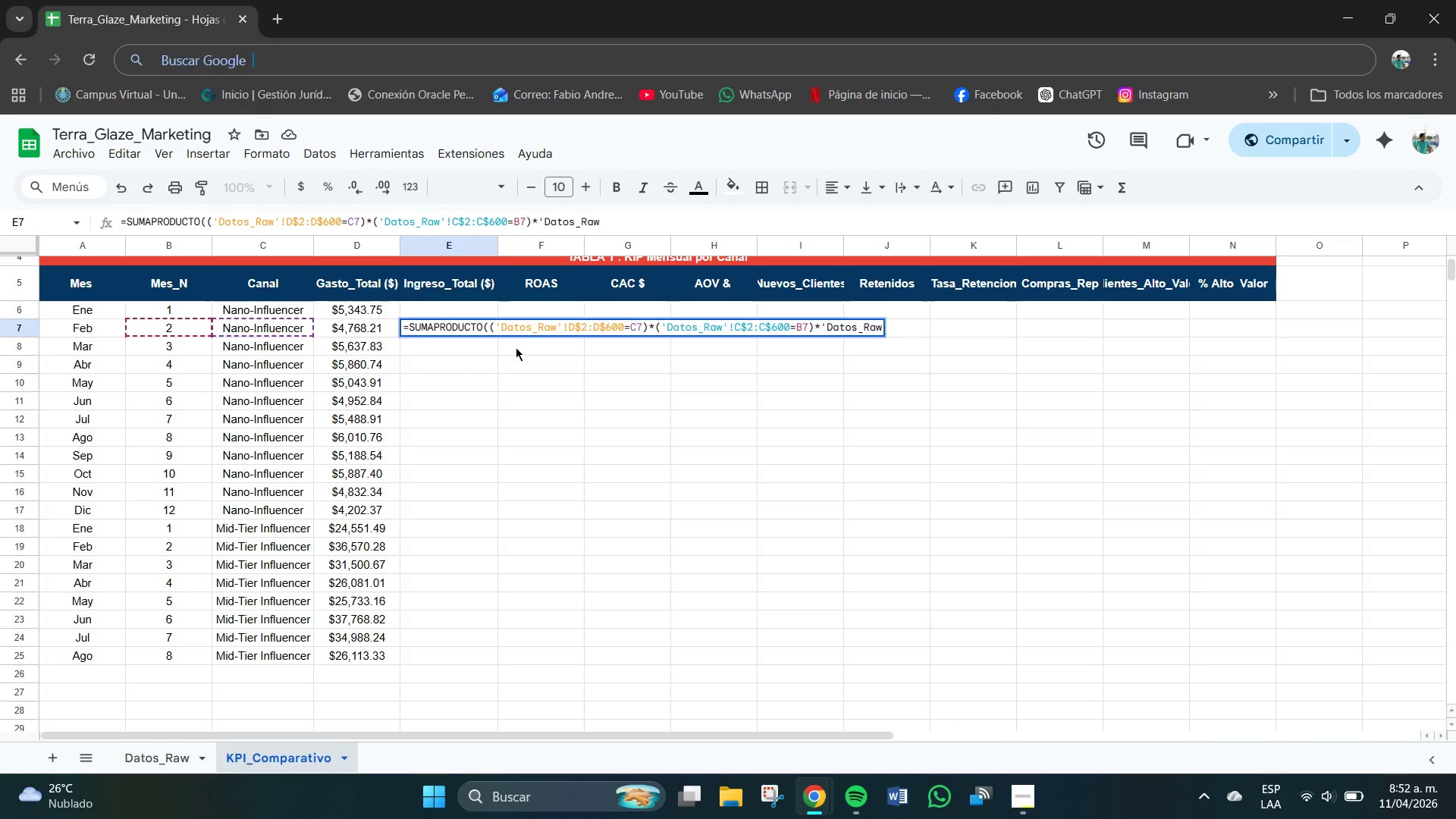 
type([L)
key(Backspace)
type(!L)
key(Backspace)
type(L)
 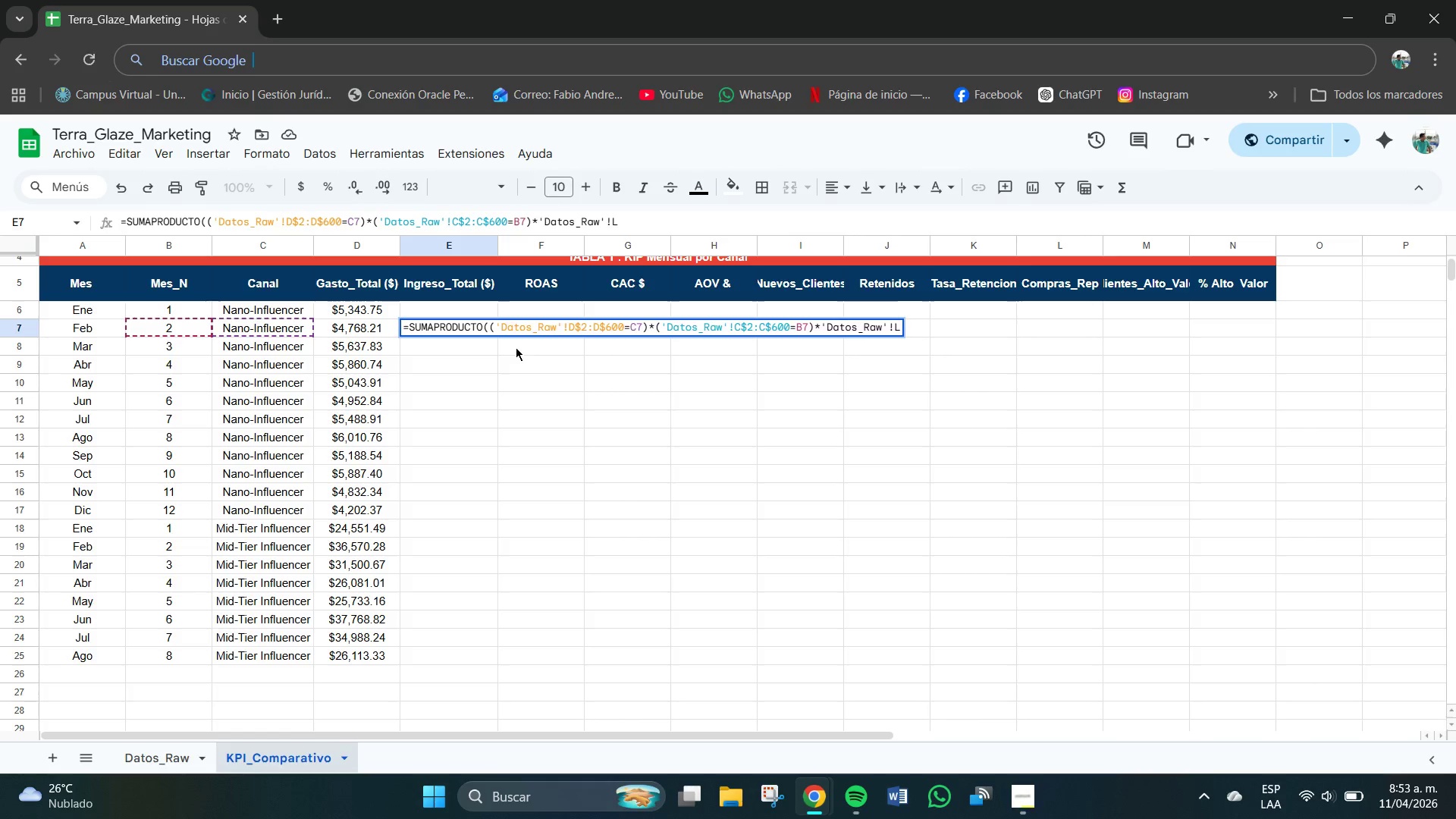 
key(Shift+2)
 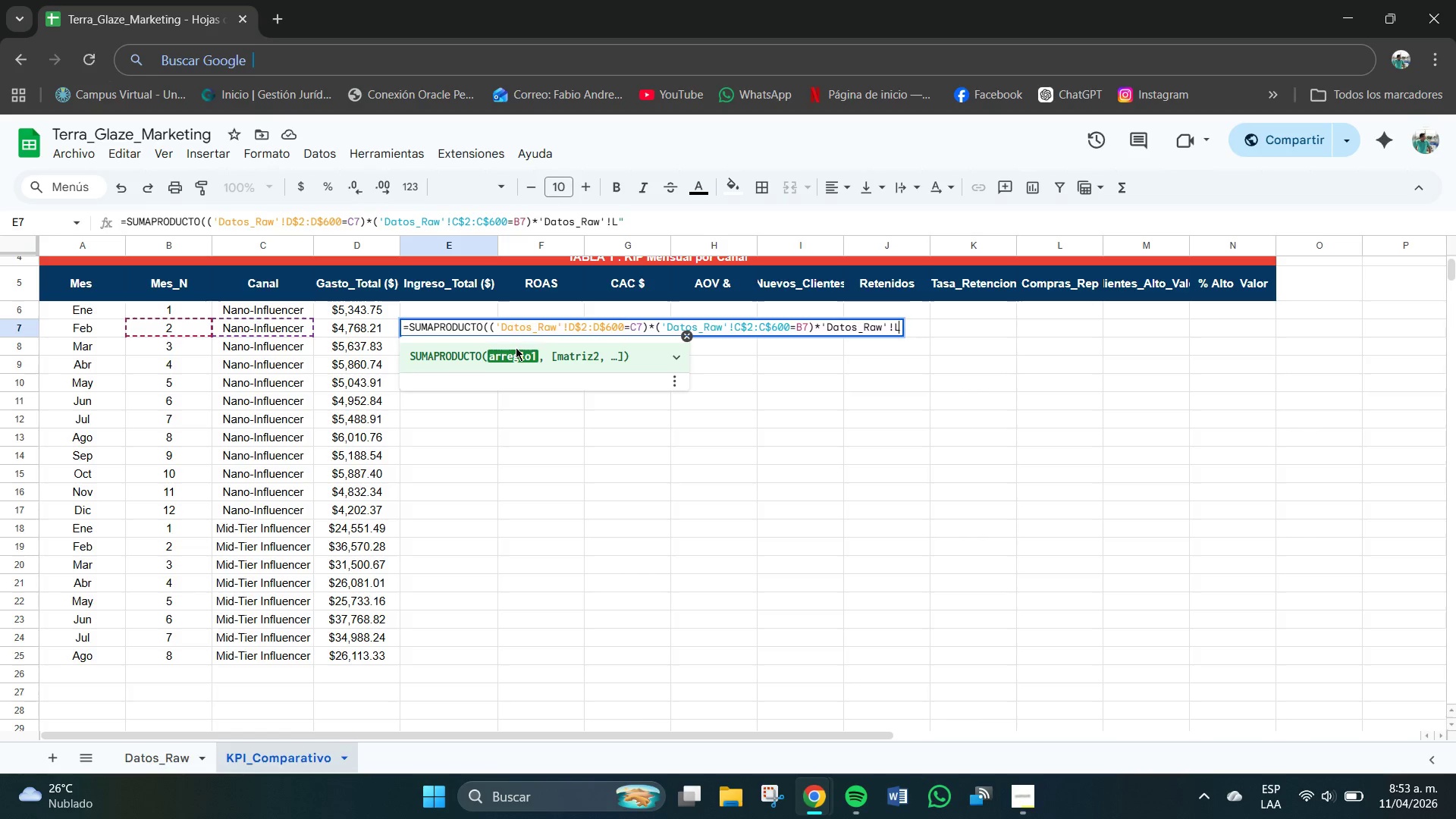 
key(Backspace)
 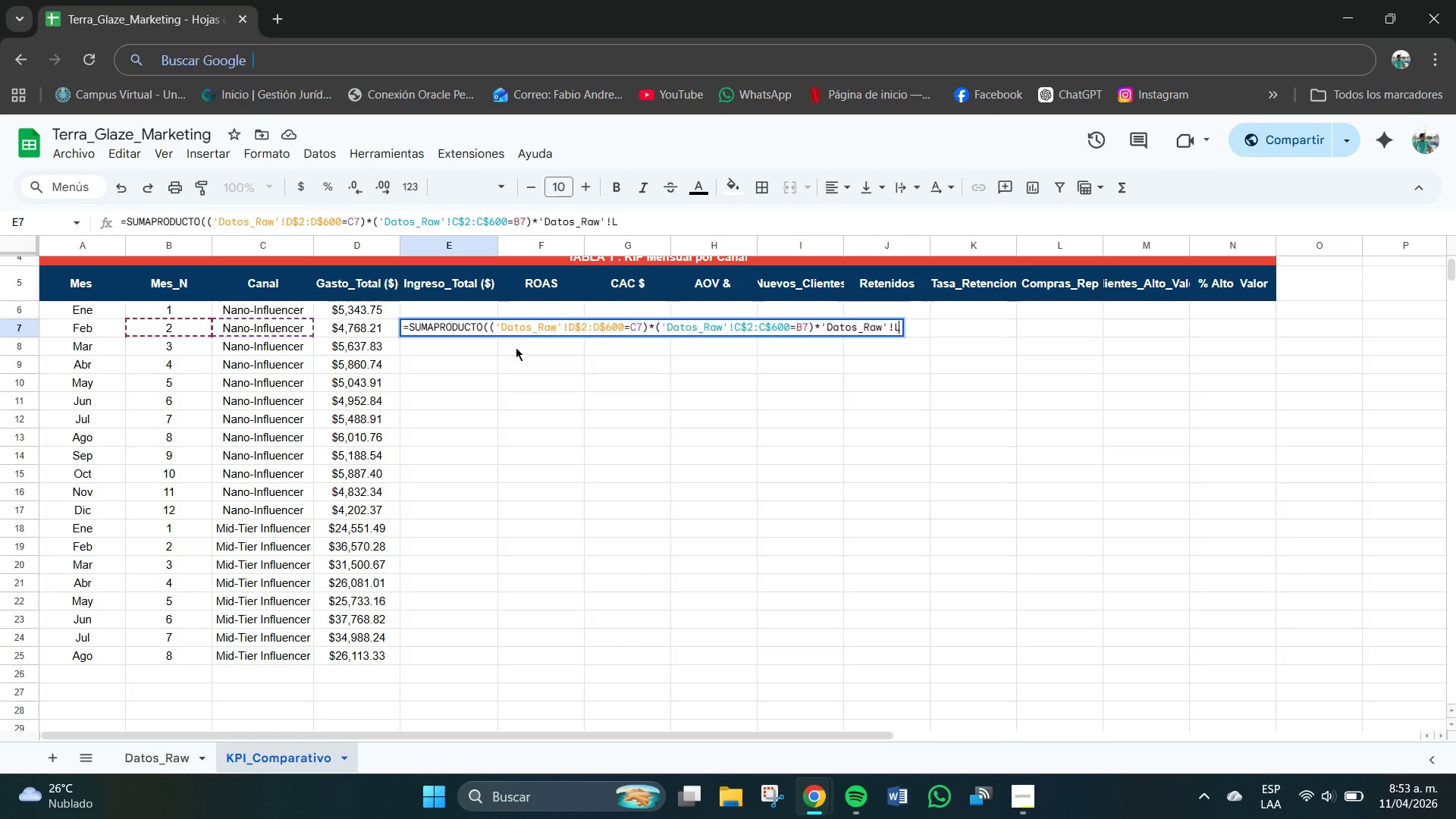 
key(Shift+3)
 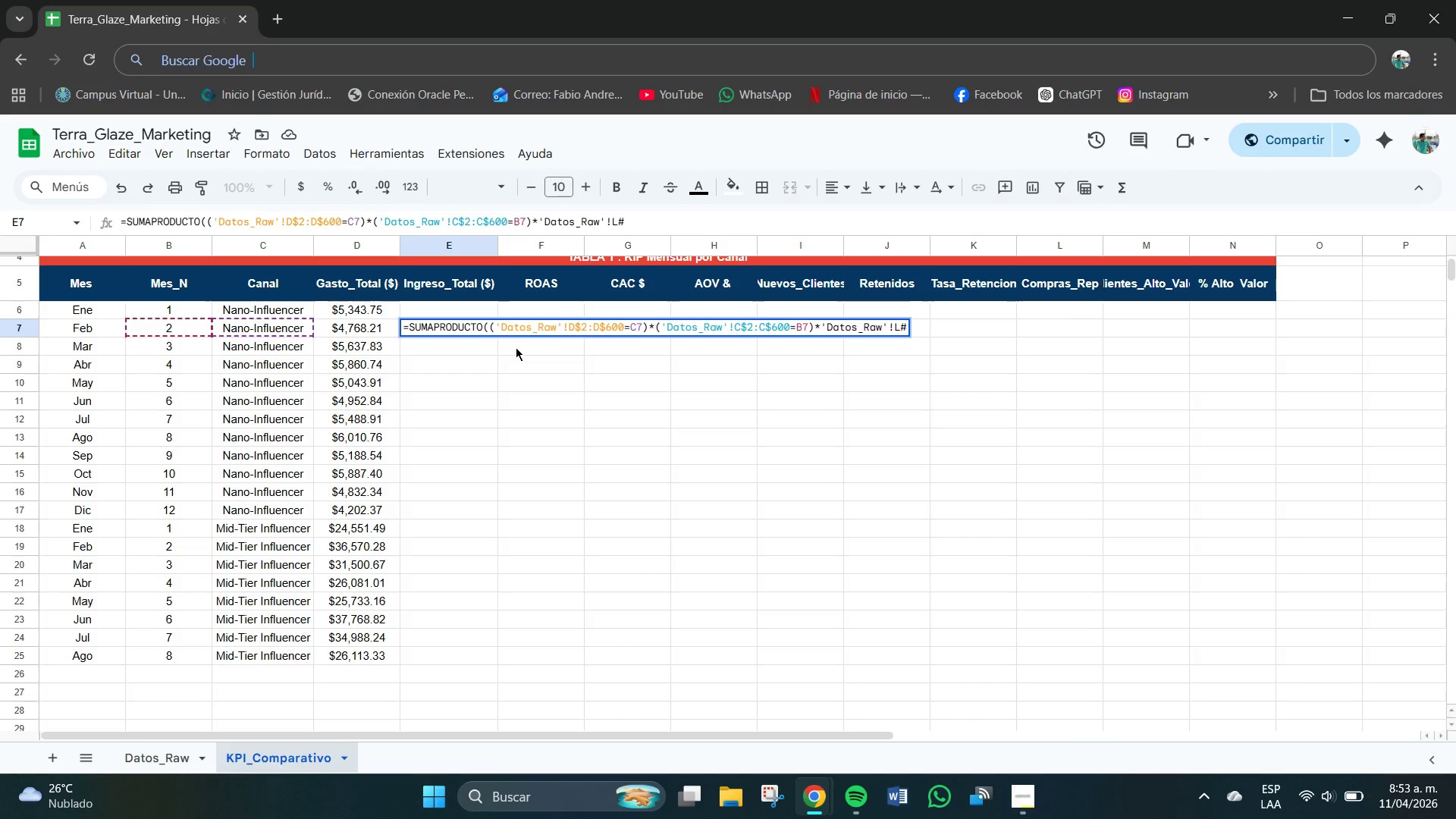 
key(Backspace)
 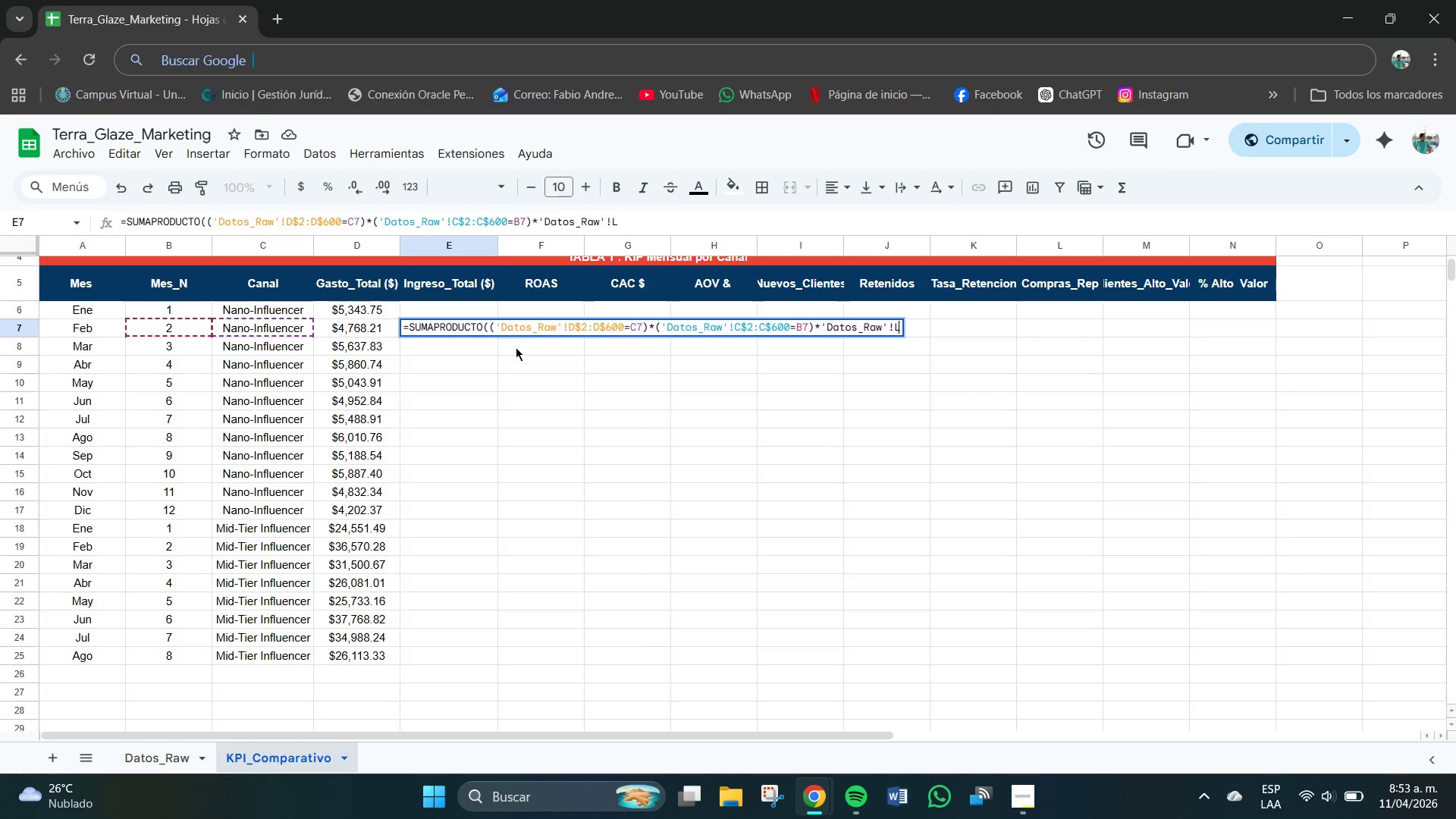 
key(Shift+Enter)
 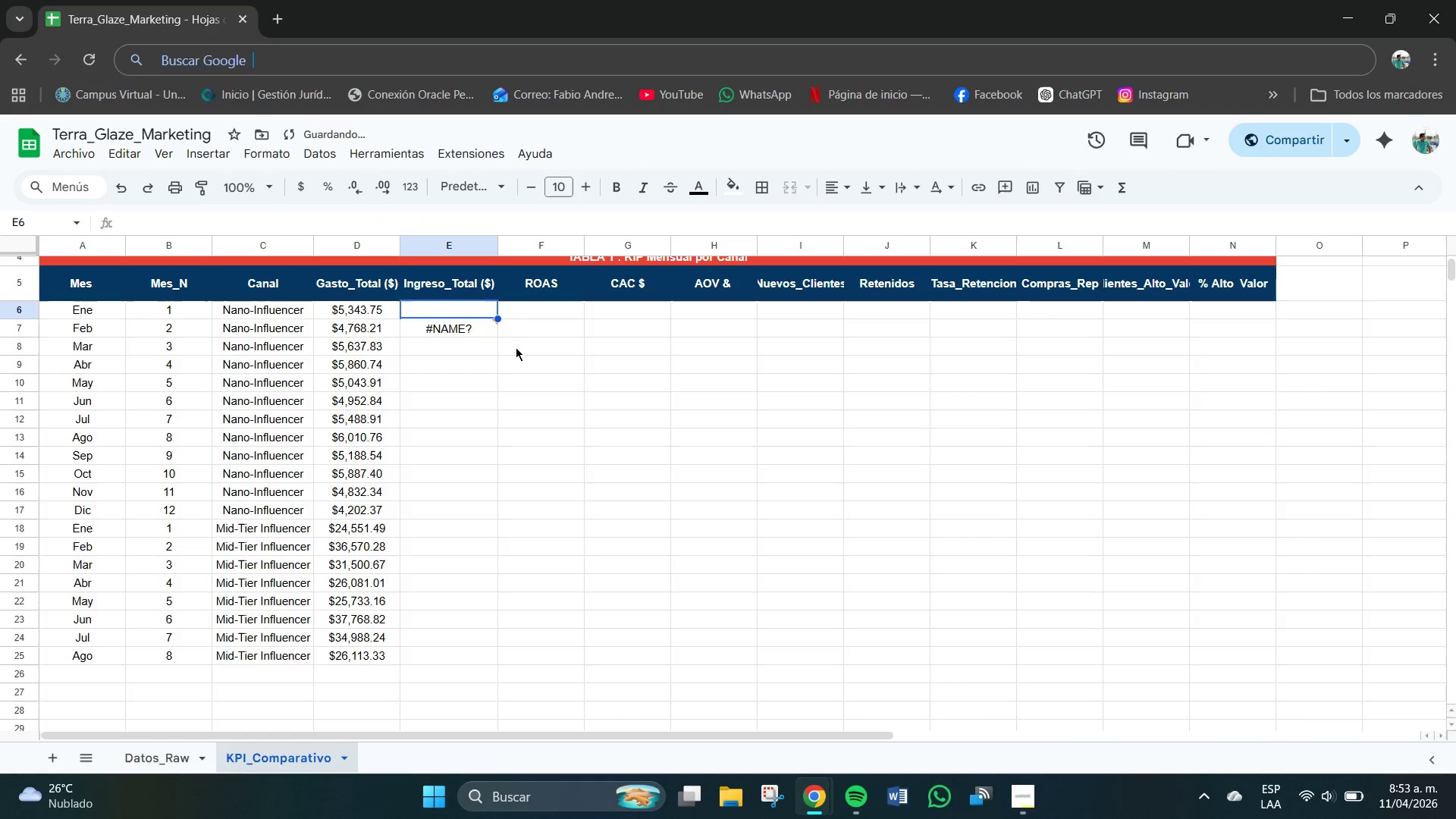 
key(Shift+4)
 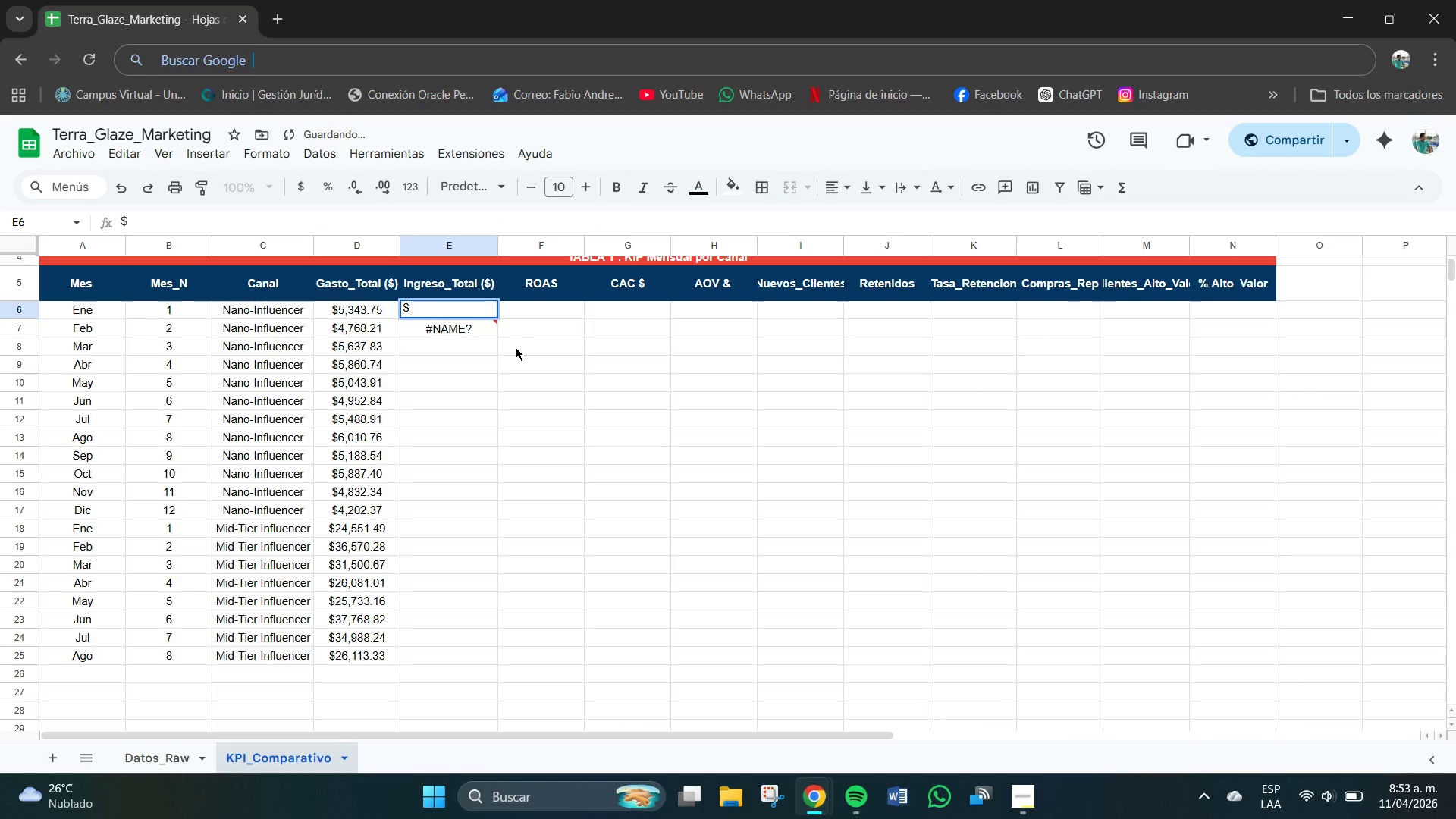 
key(Backspace)
 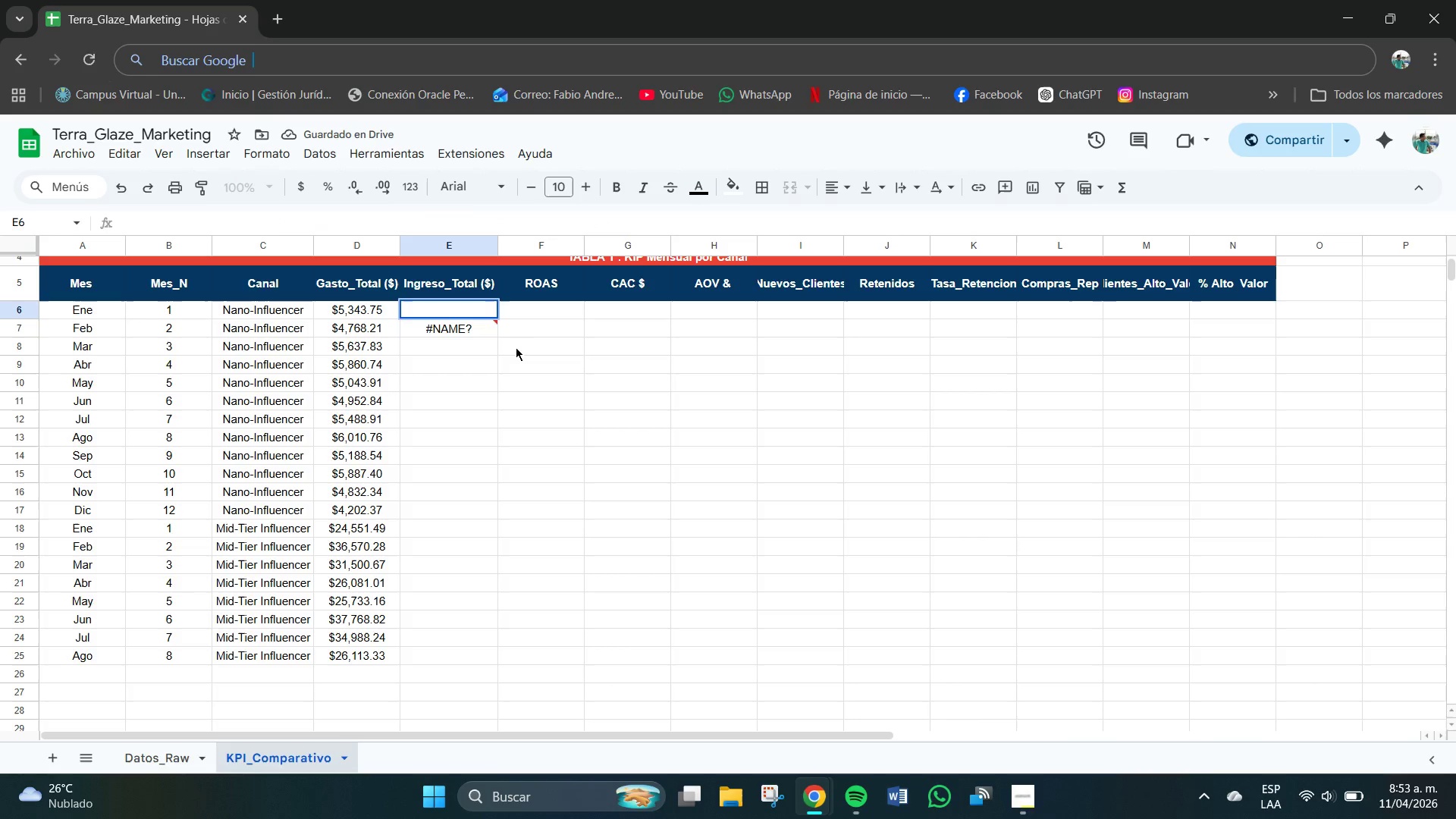 
key(Control+Z)
 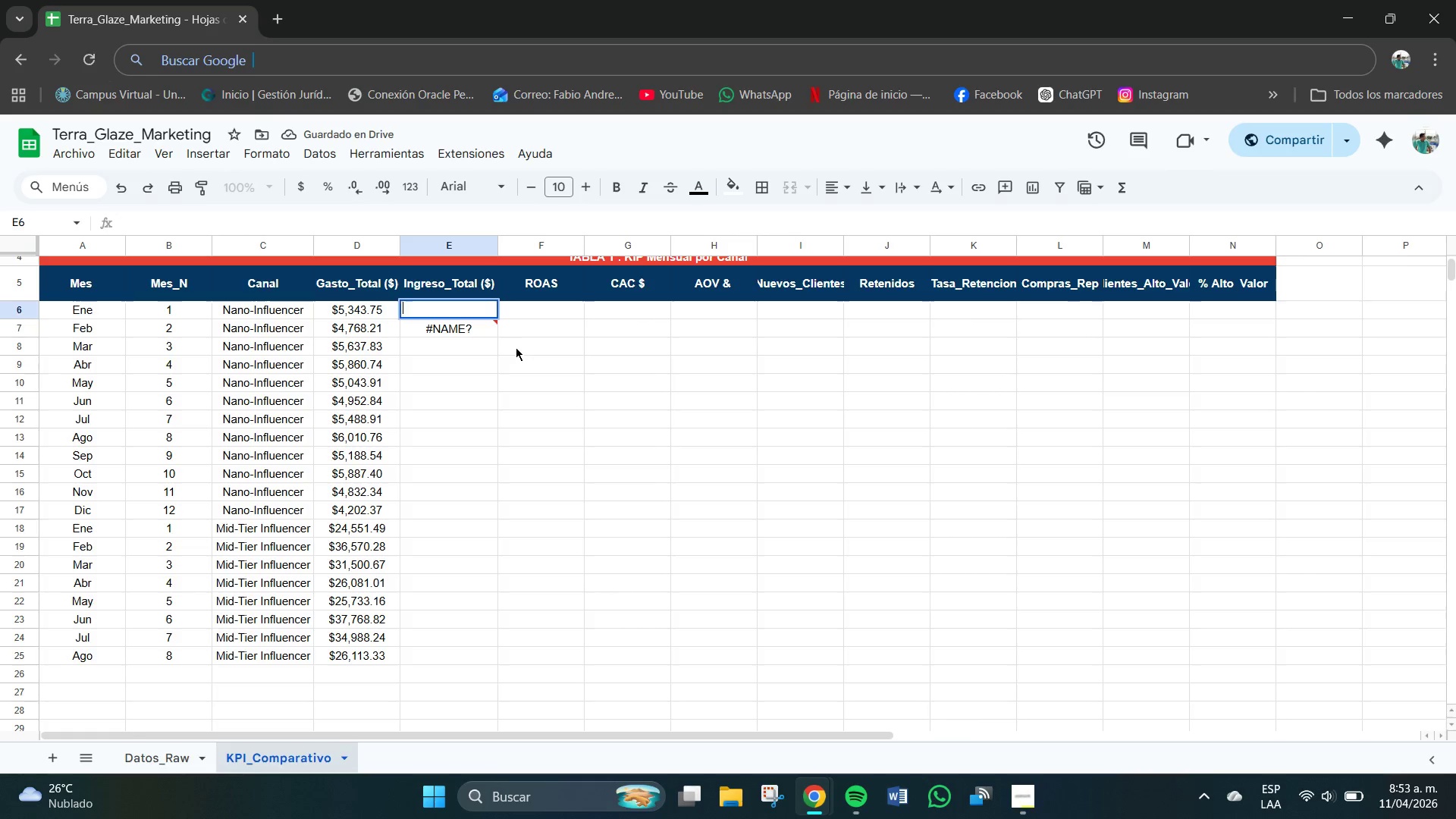 
key(Control+Z)
 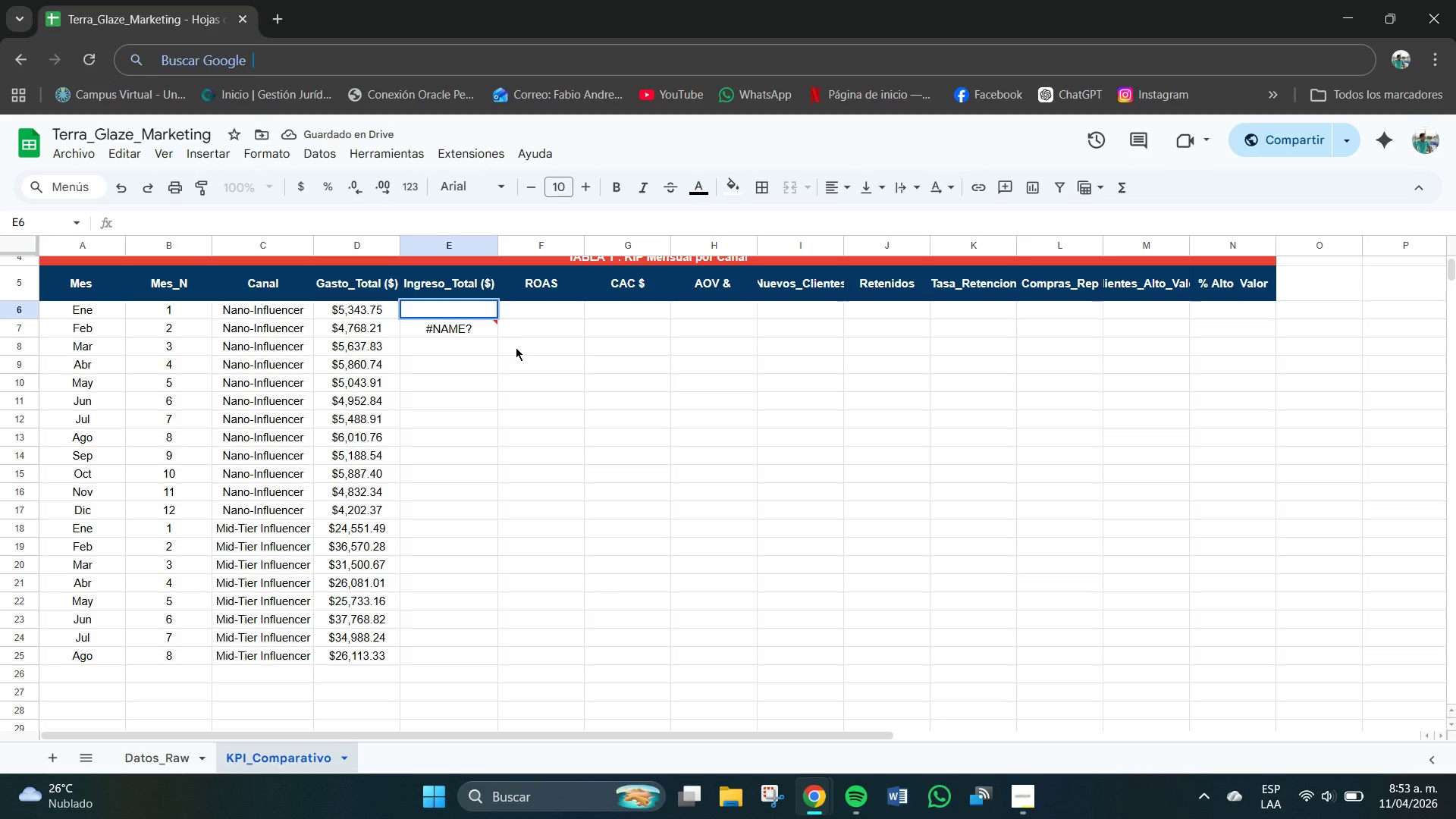 
key(Control+Z)
 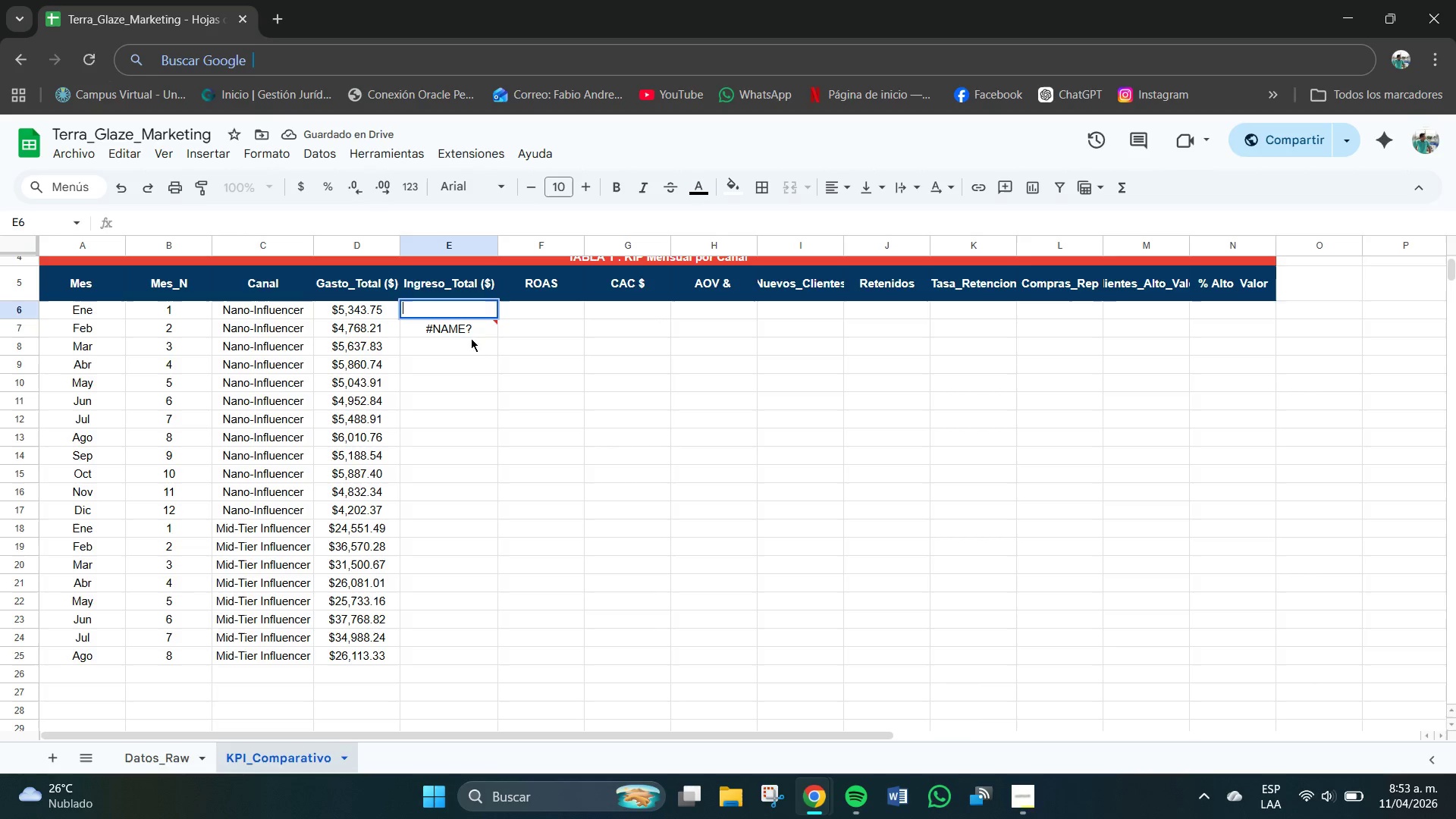 
left_click([458, 321])
 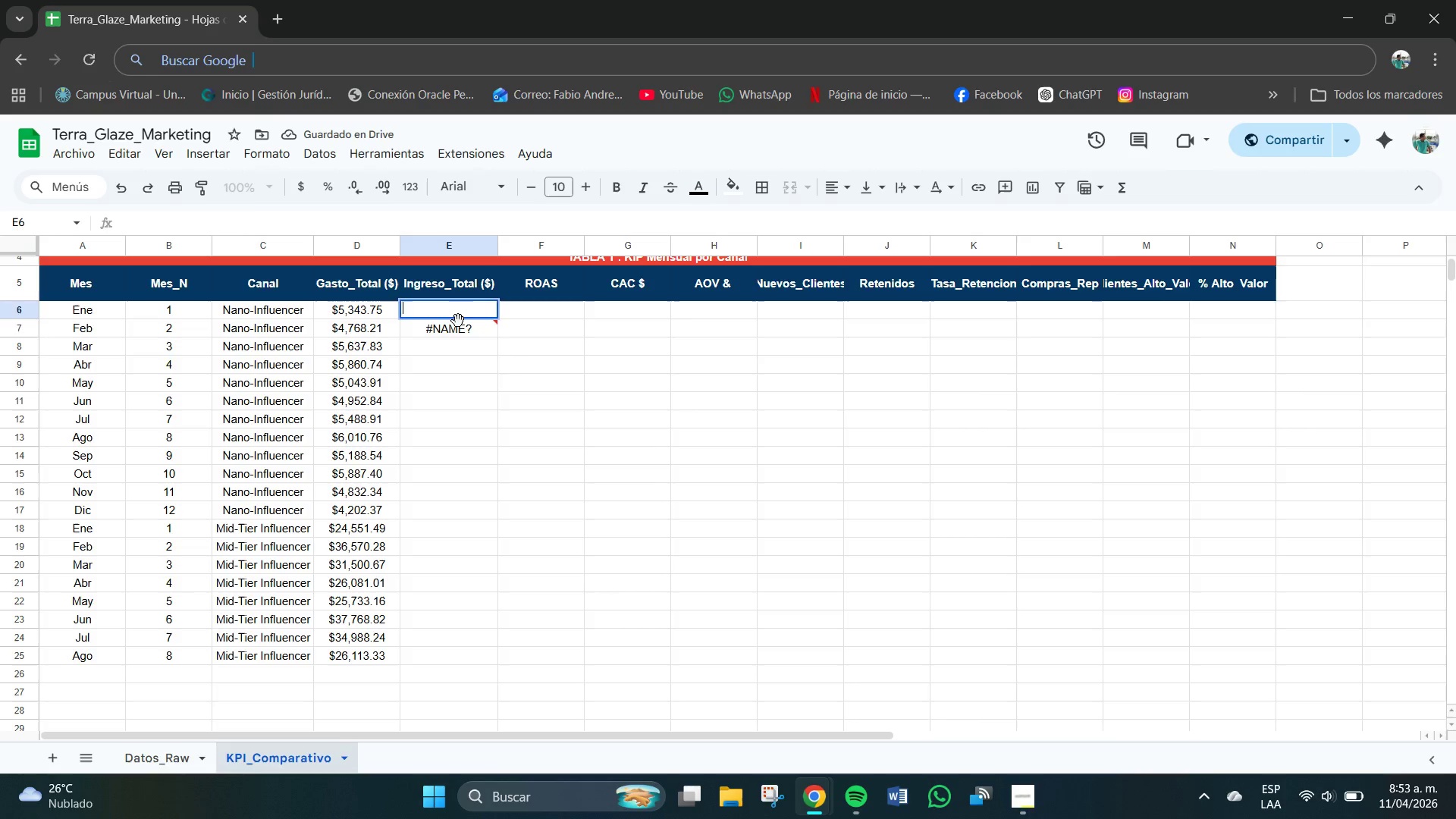 
key(Control+Z)
 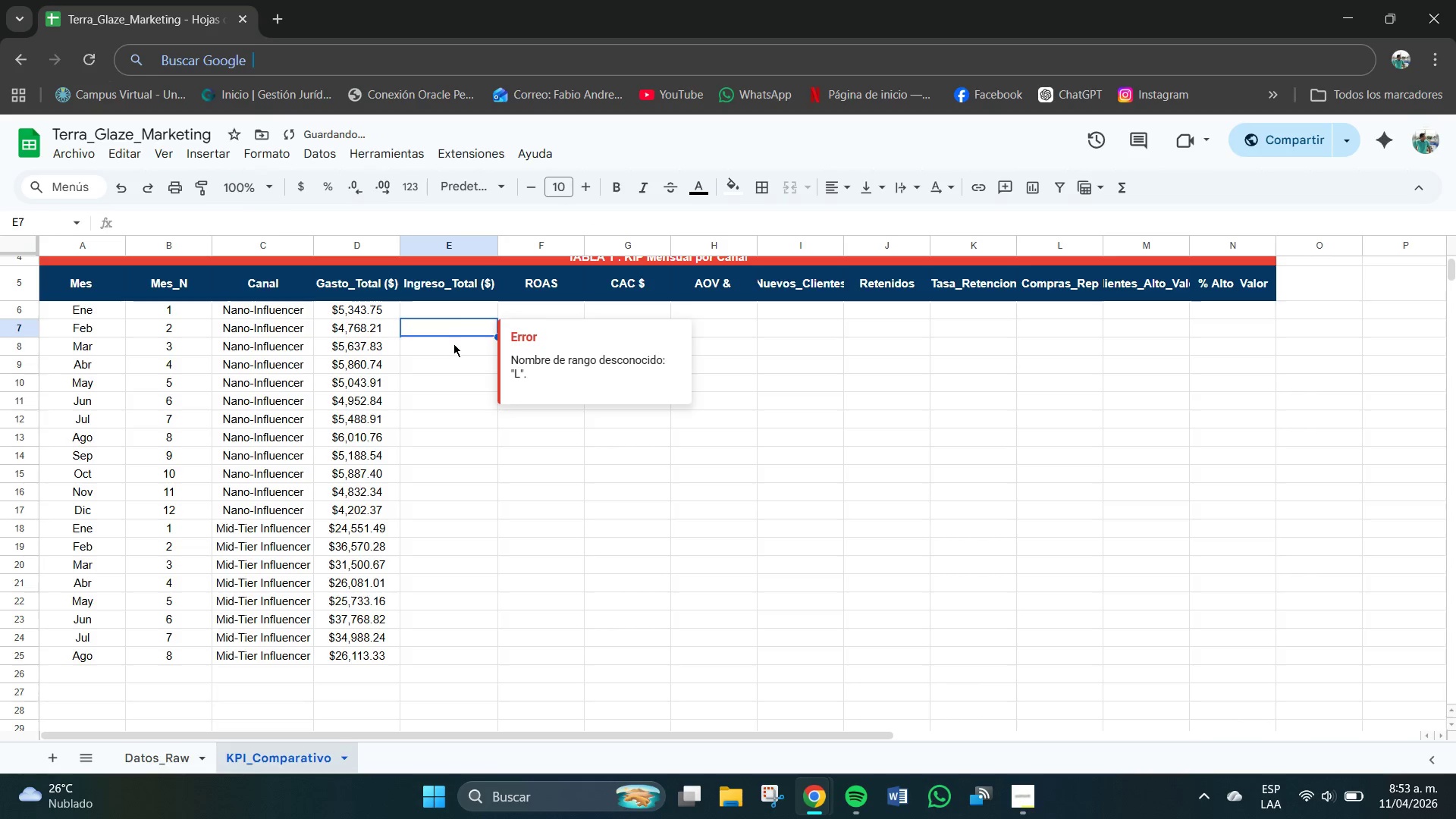 
key(Control+Z)
 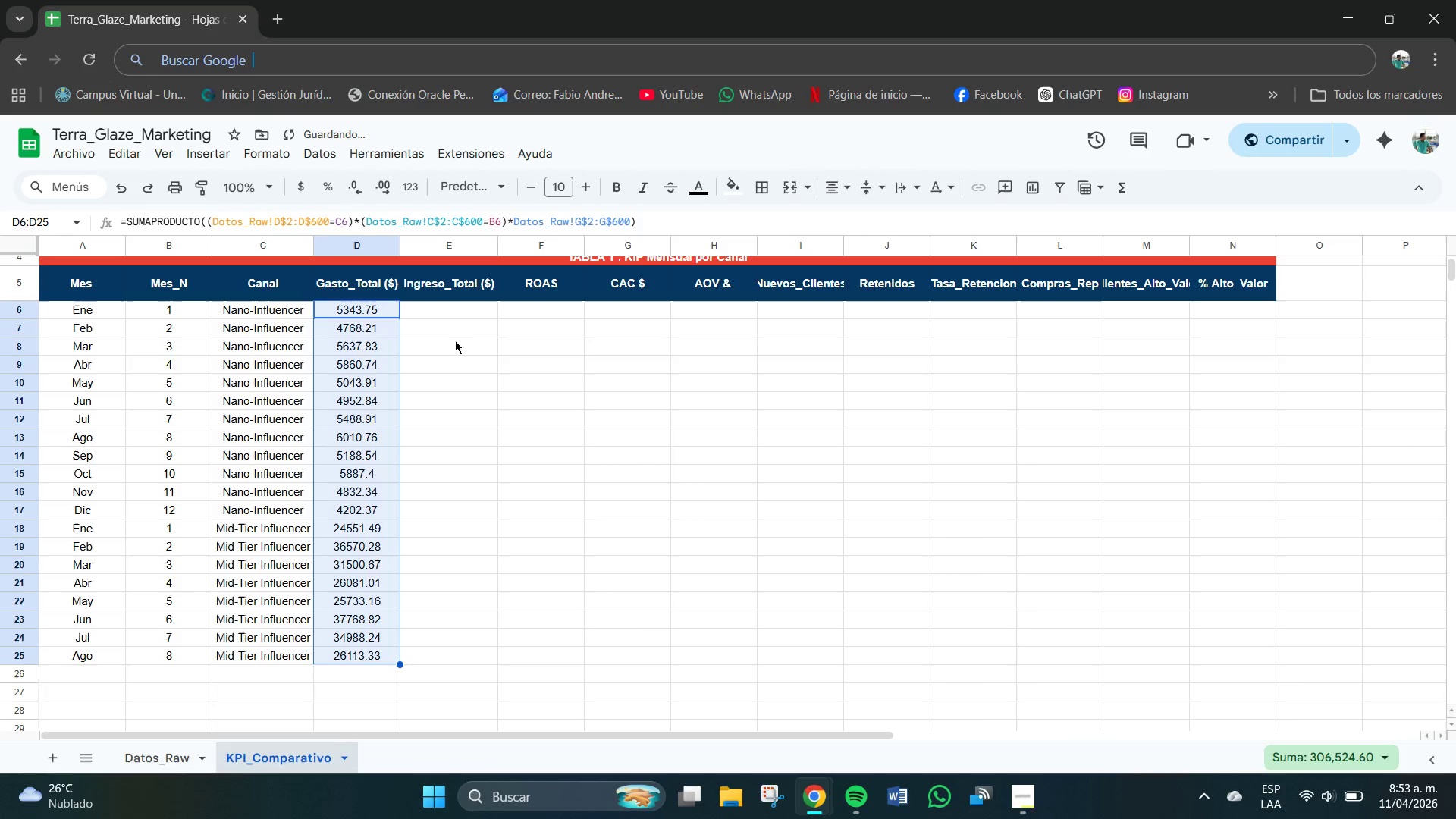 
left_click([454, 322])
 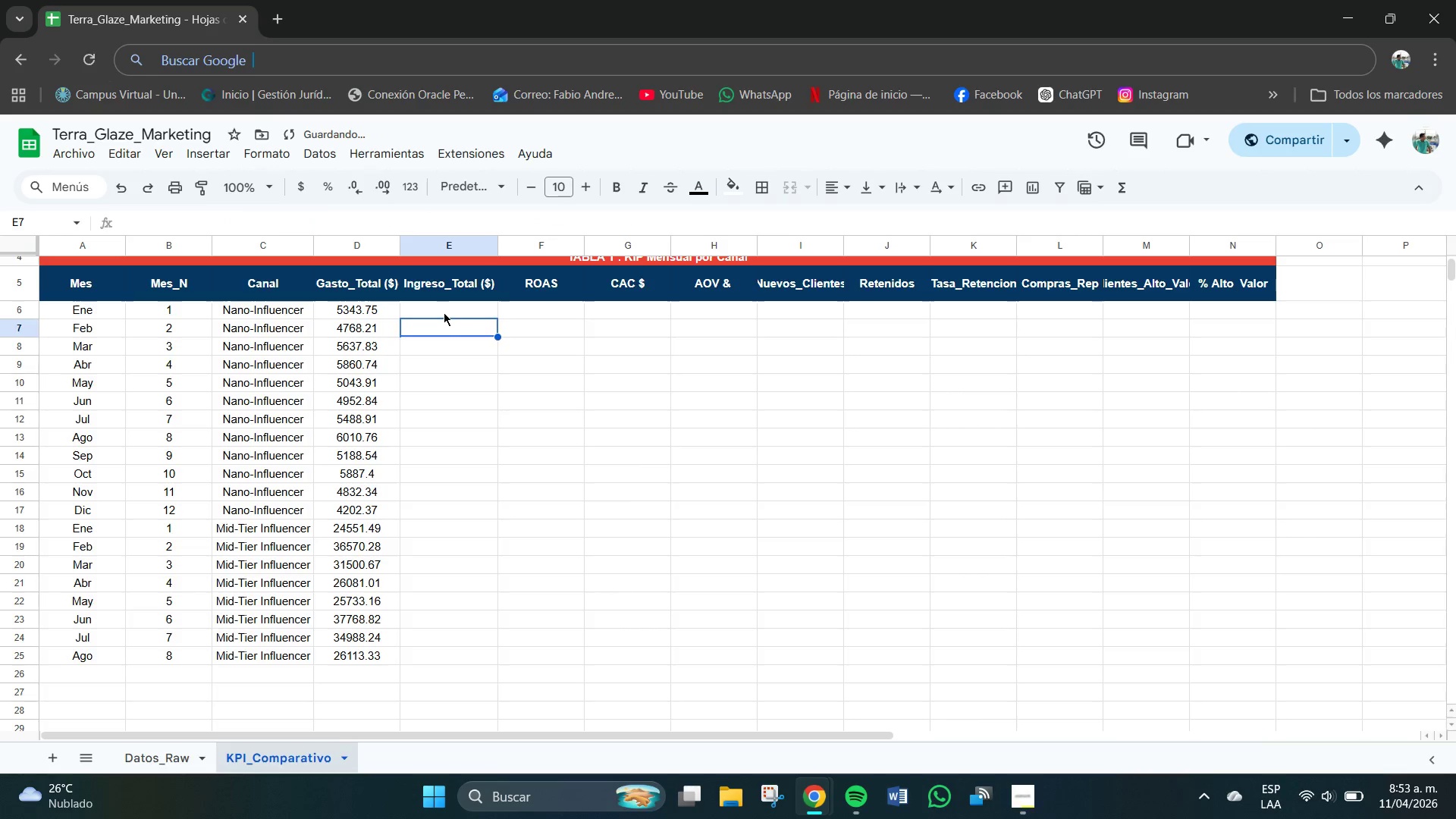 
left_click([443, 312])
 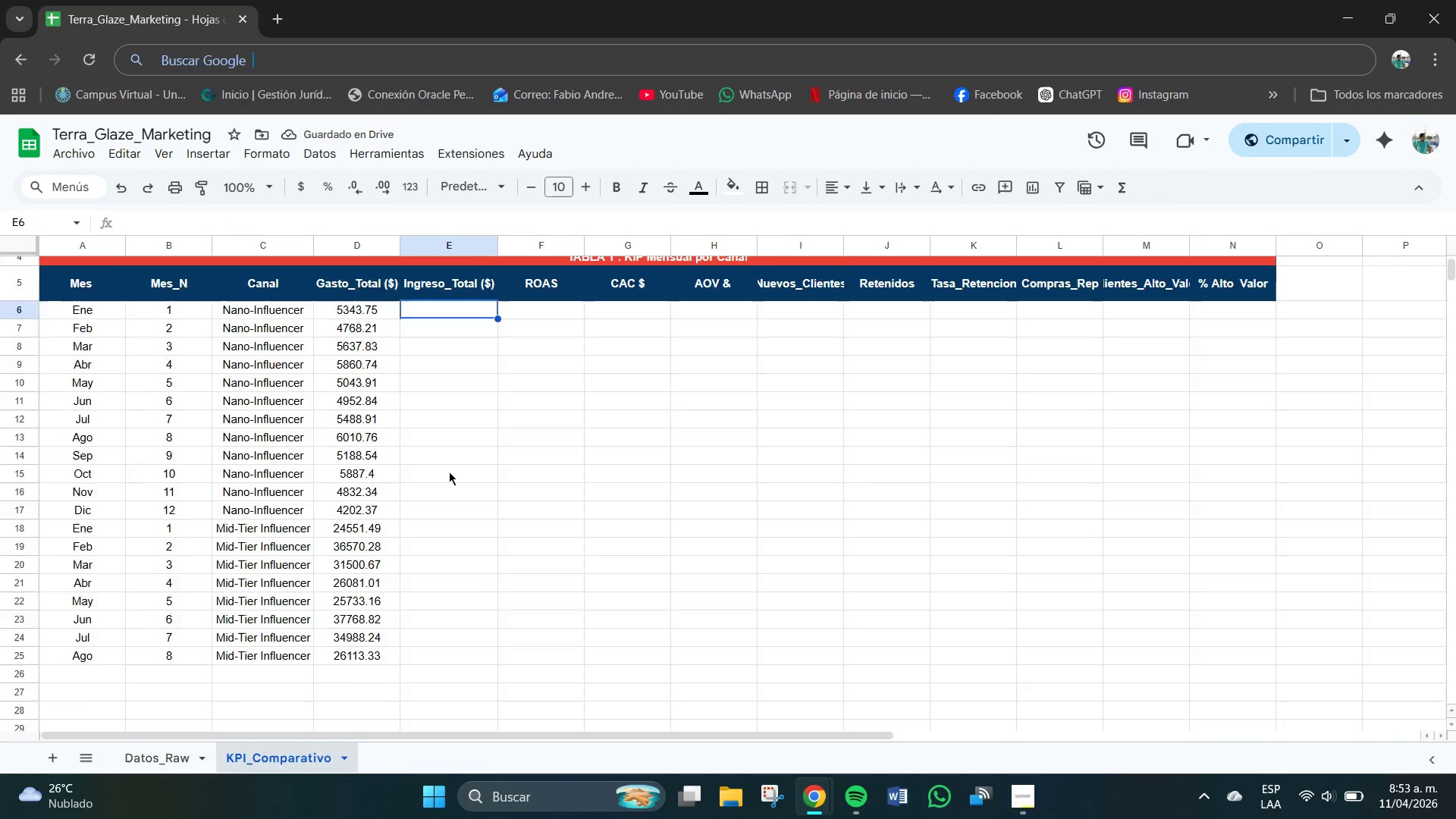 
scroll: coordinate [454, 472], scroll_direction: up, amount: 1.0
 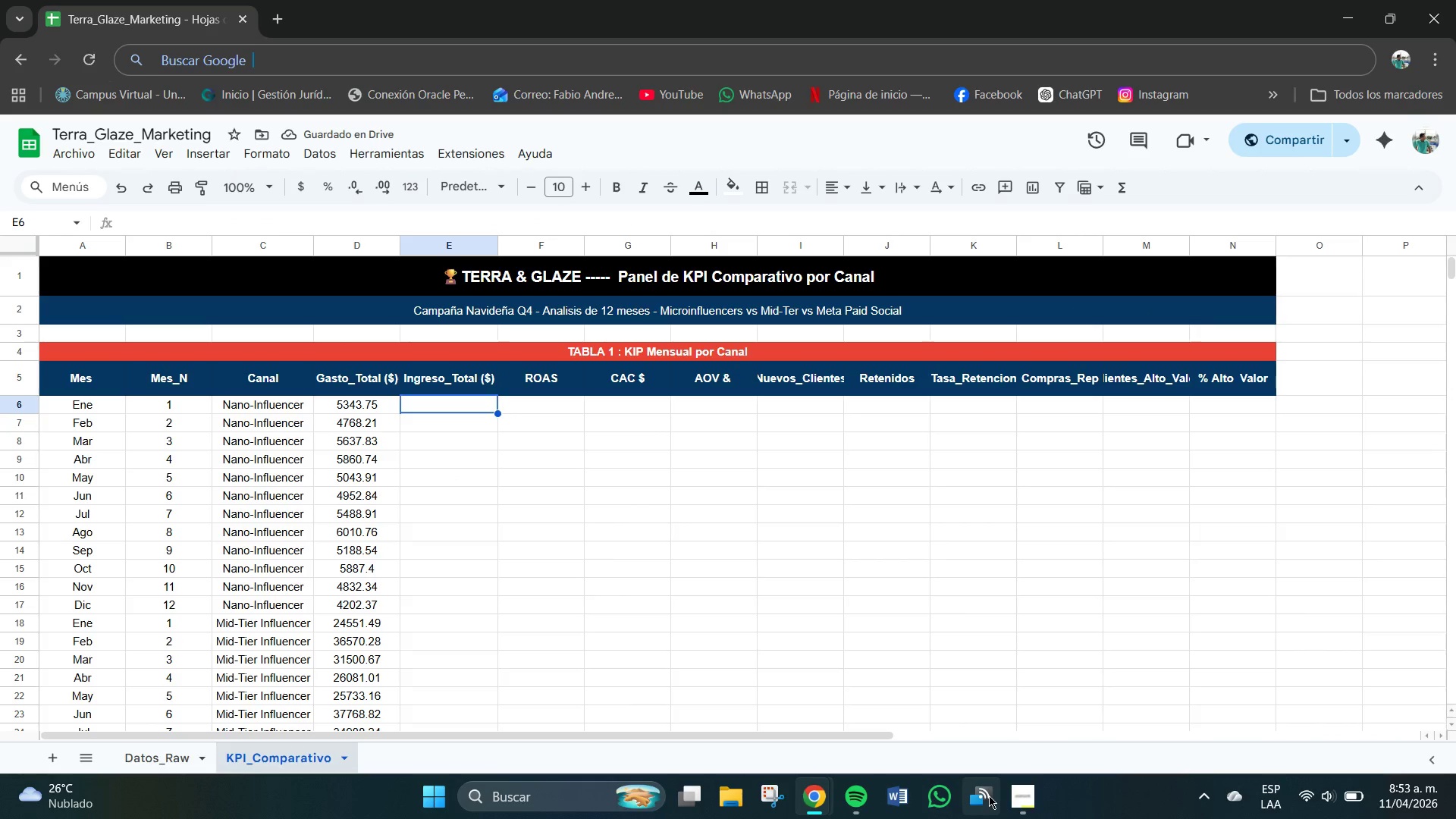 
left_click([1021, 799])